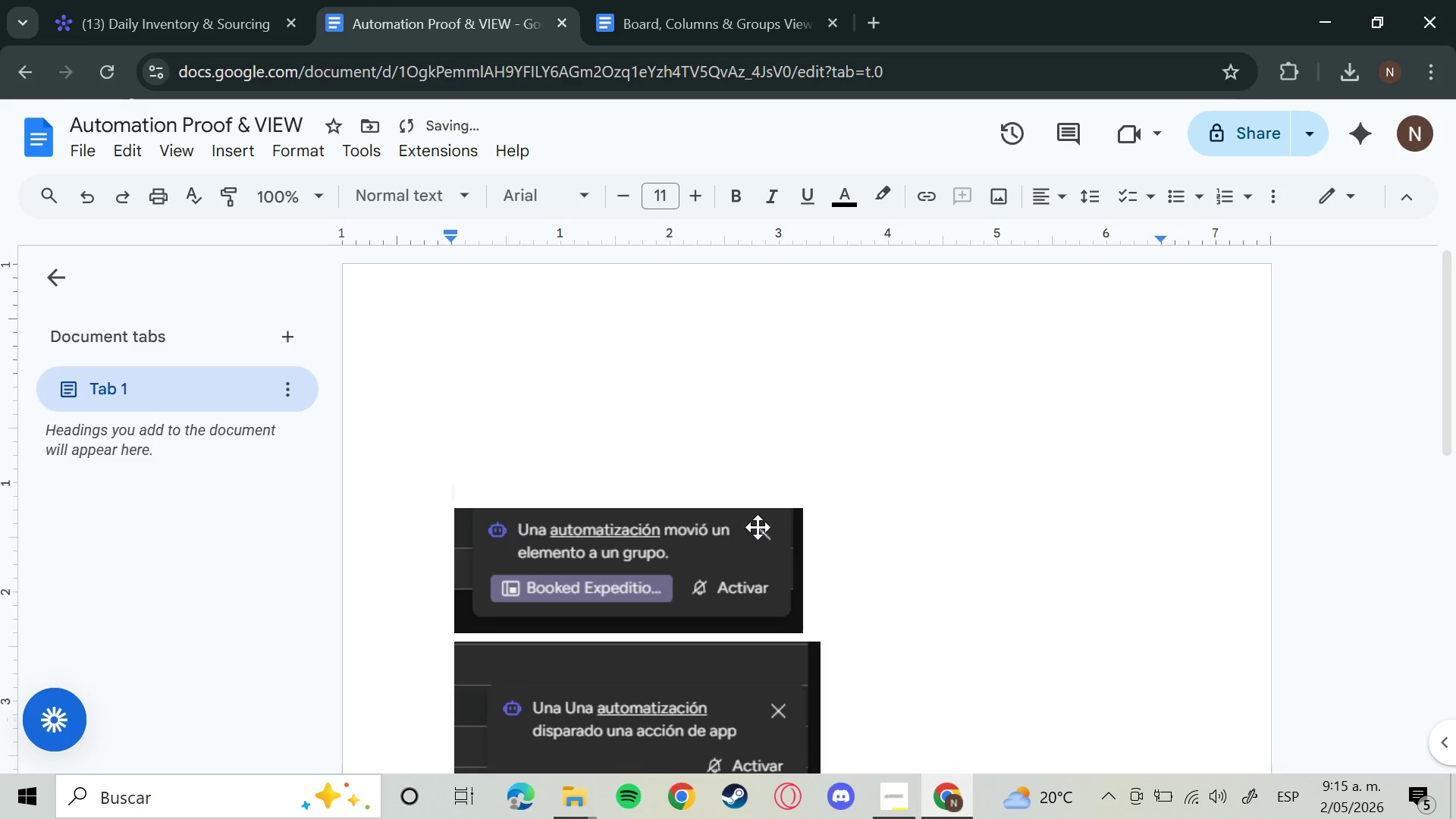 
left_click([721, 538])
 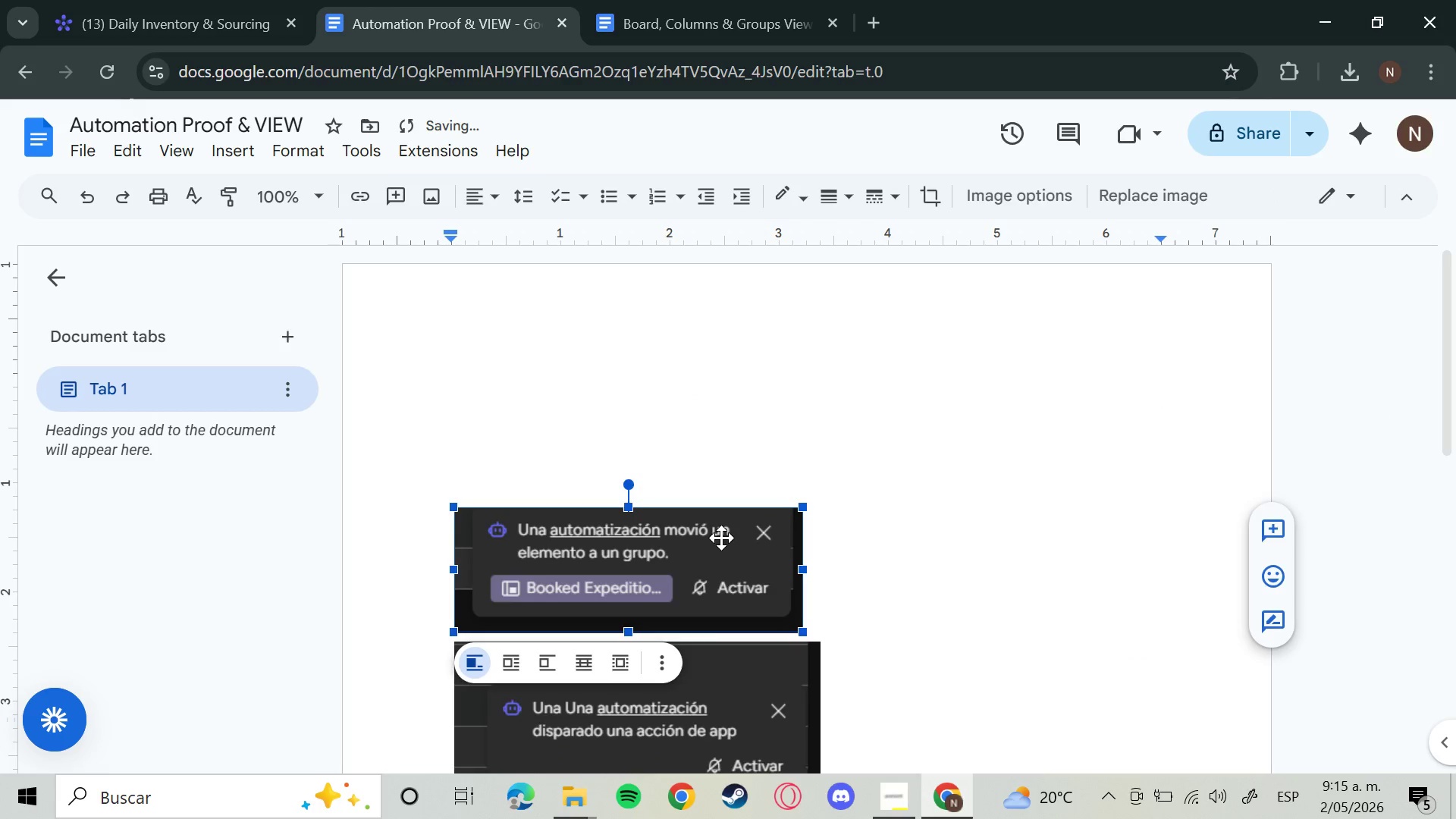 
key(Backspace)
 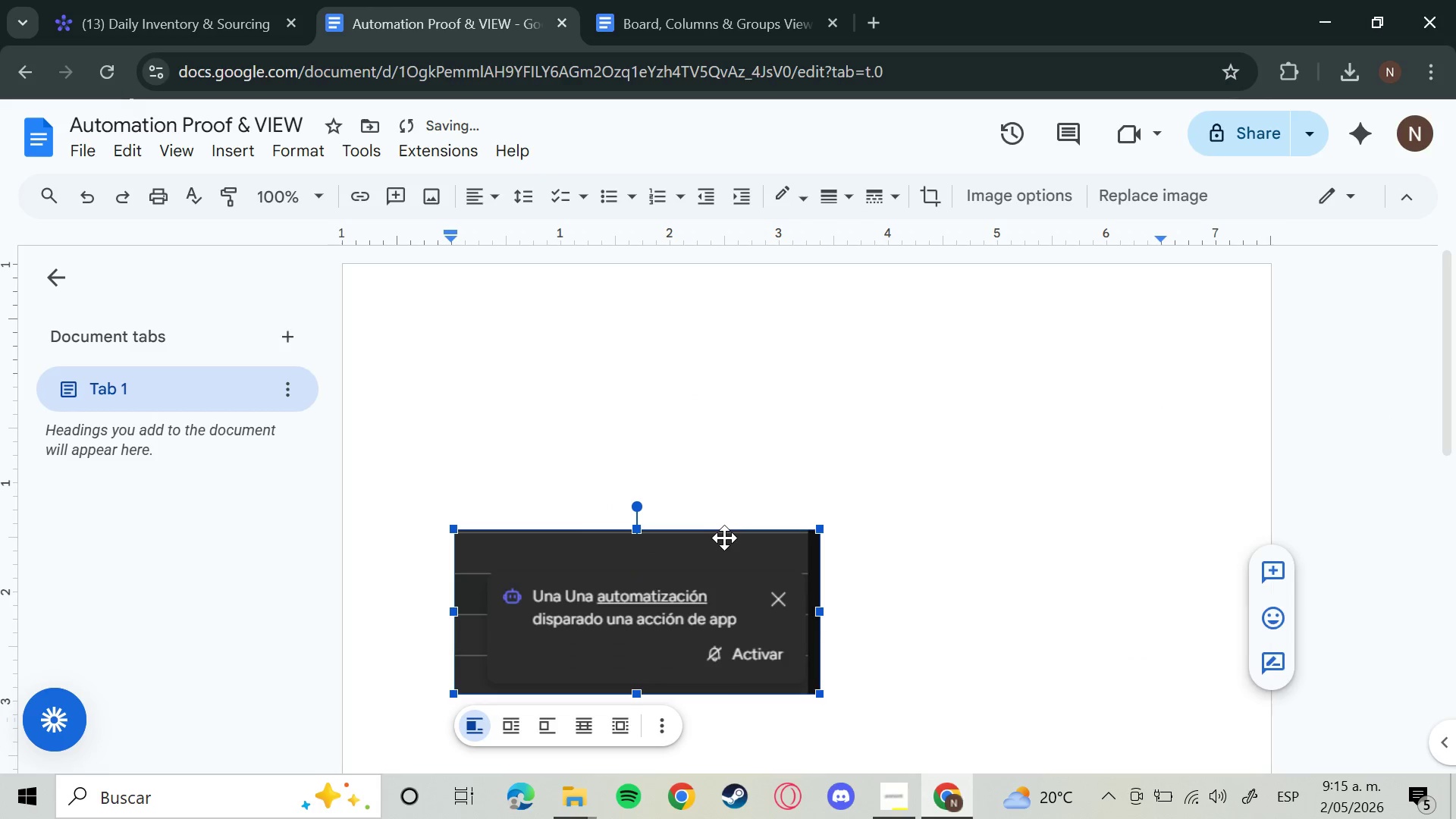 
key(Backspace)
 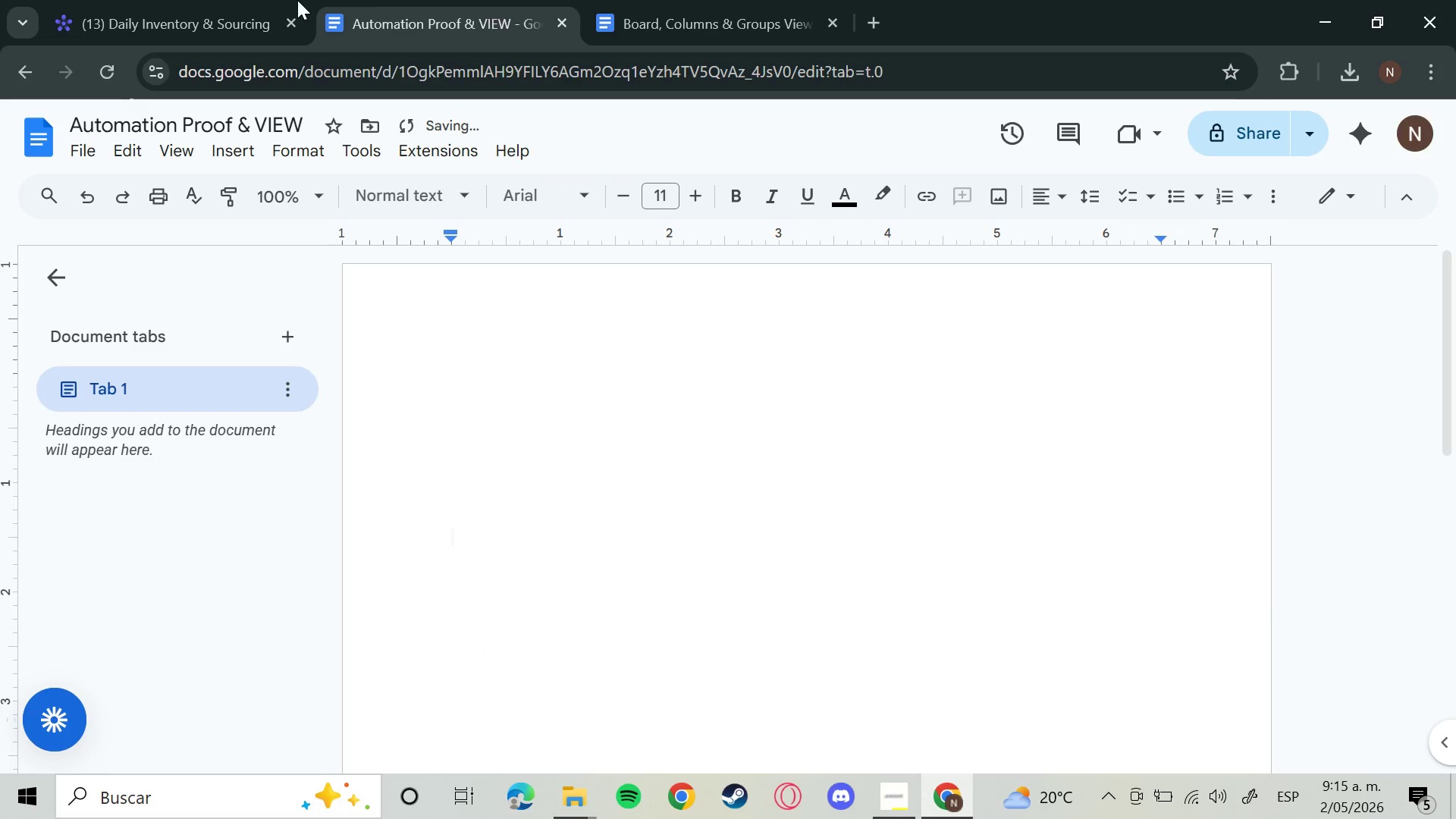 
left_click([141, 0])
 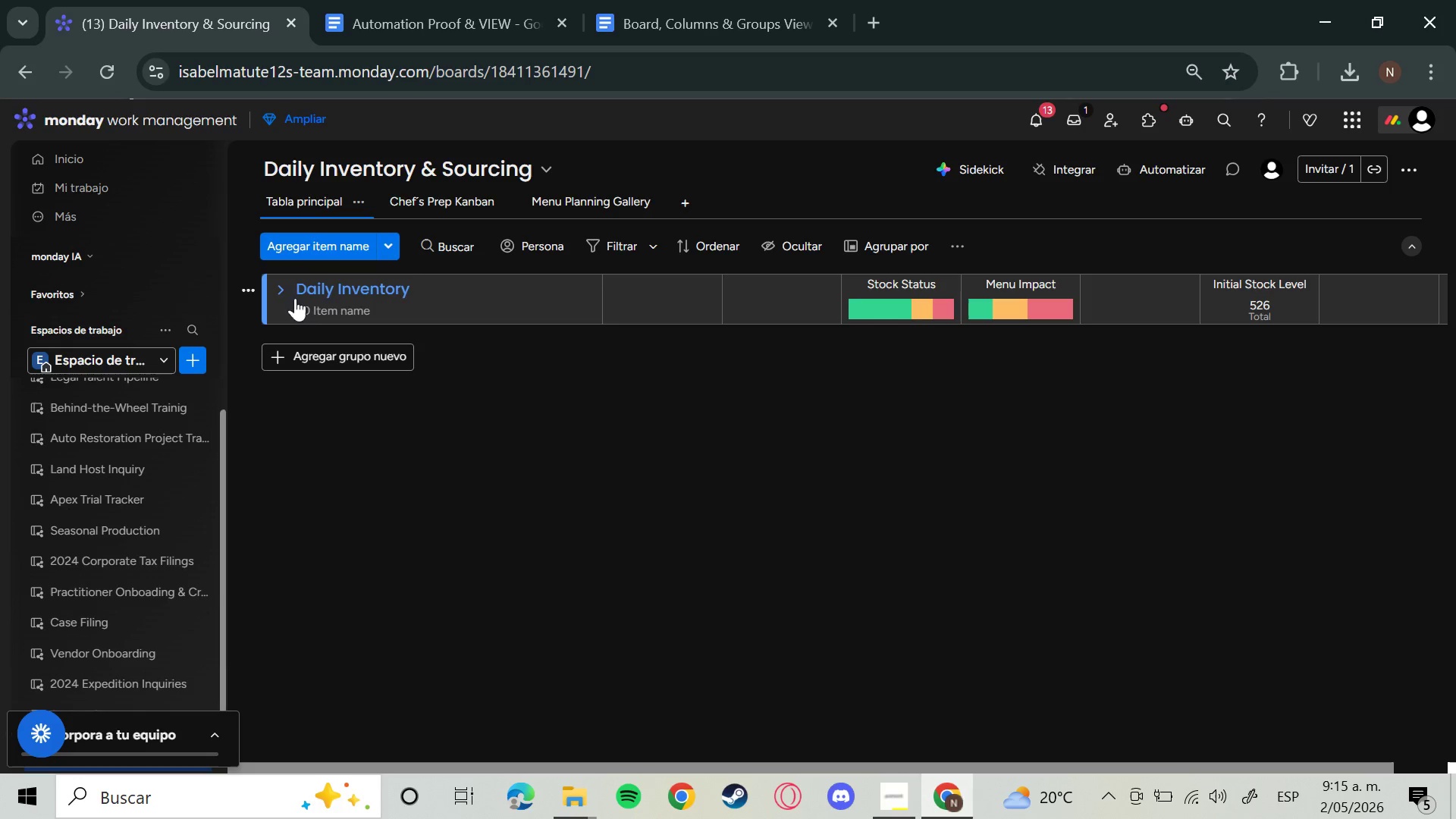 
left_click([283, 293])
 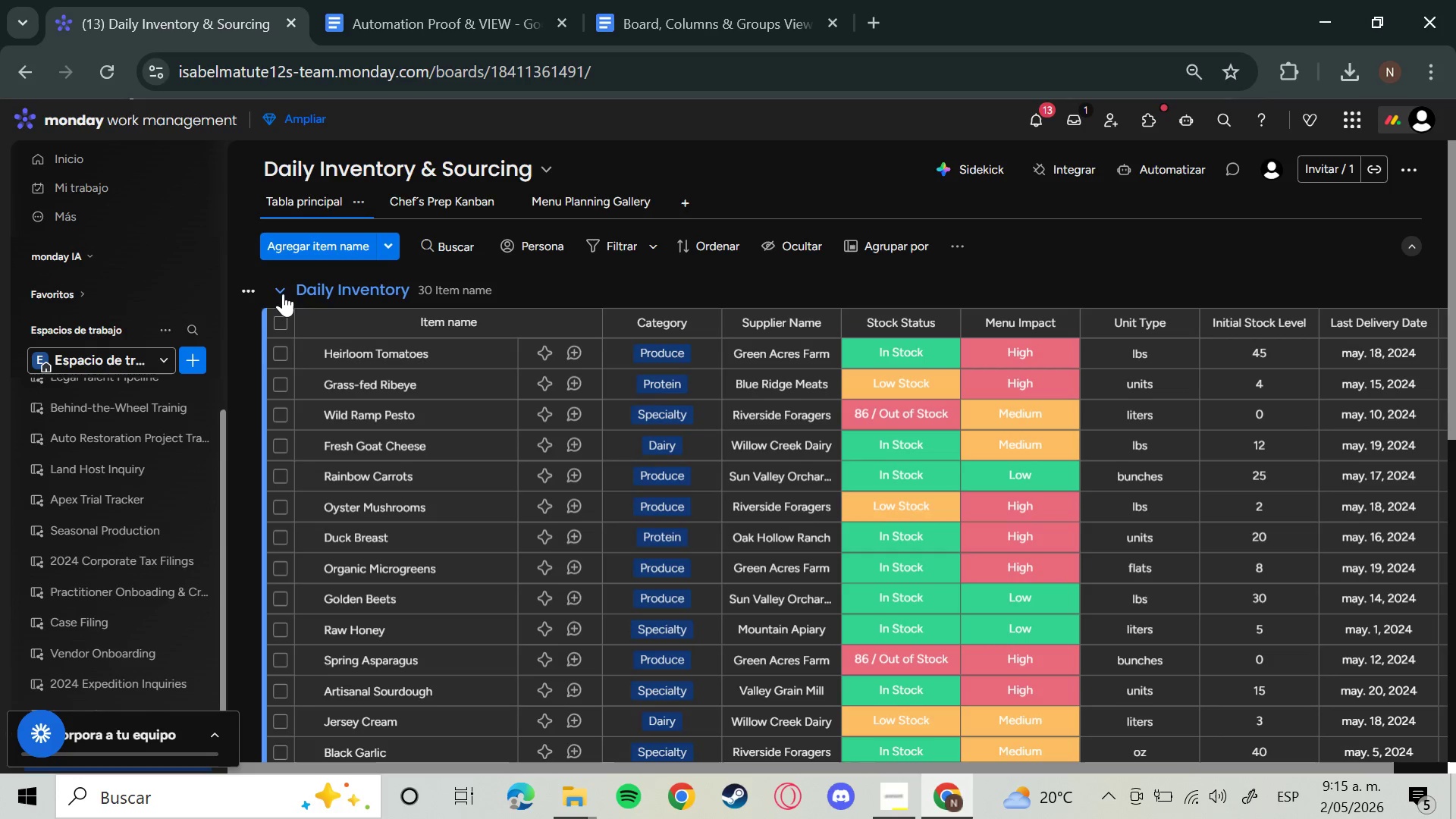 
mouse_move([541, 361])
 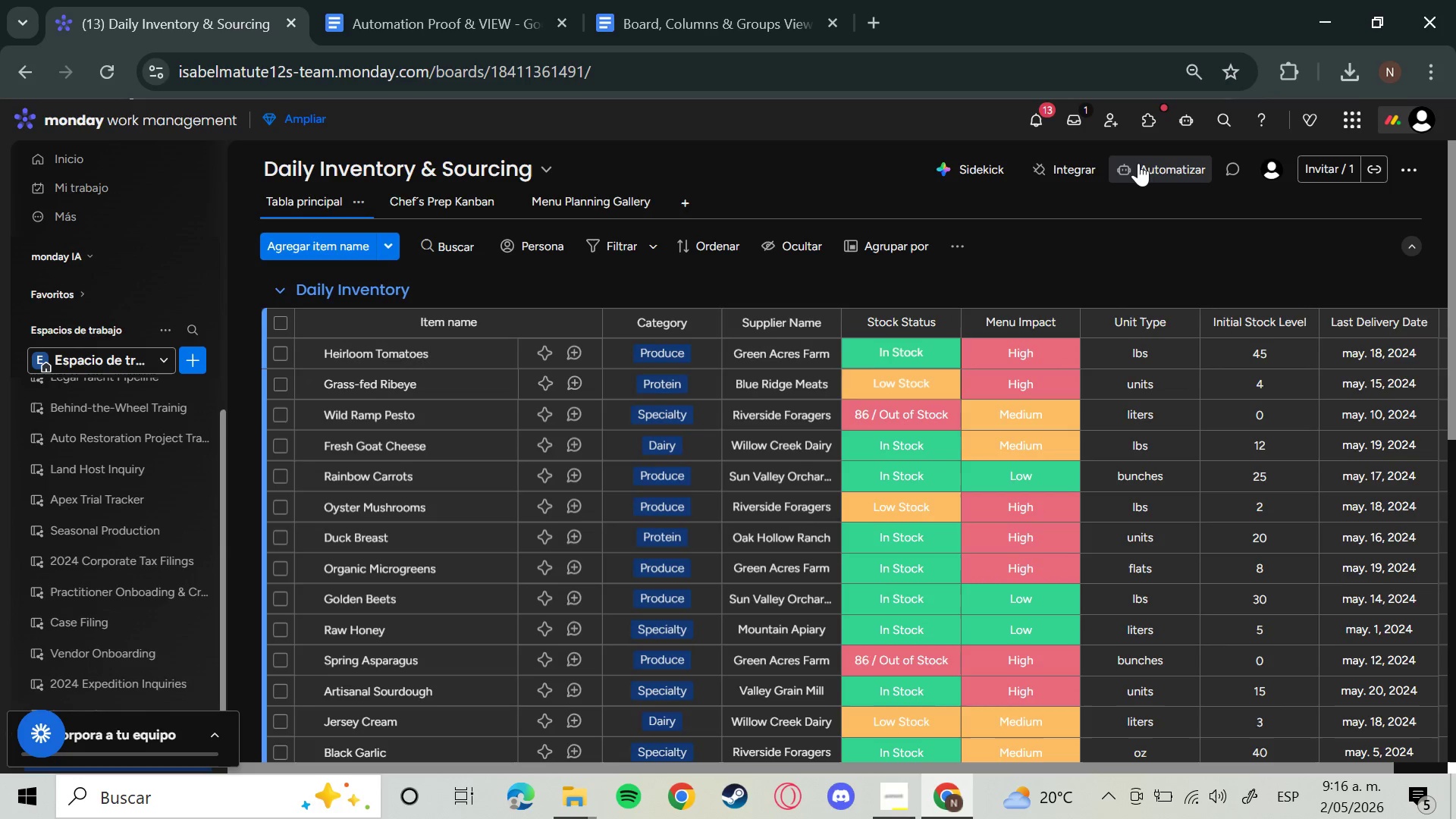 
left_click([1140, 163])
 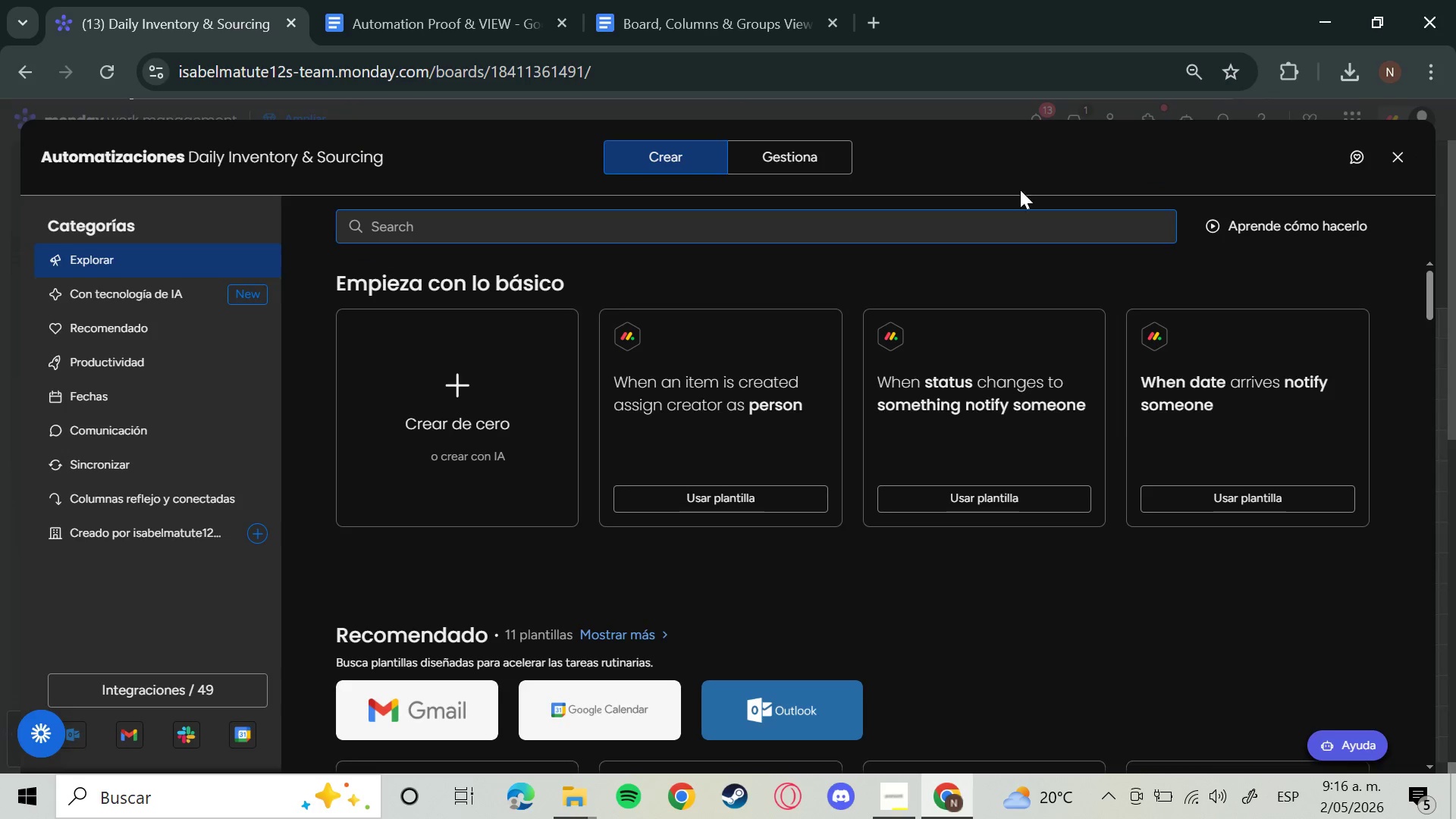 
left_click([814, 162])
 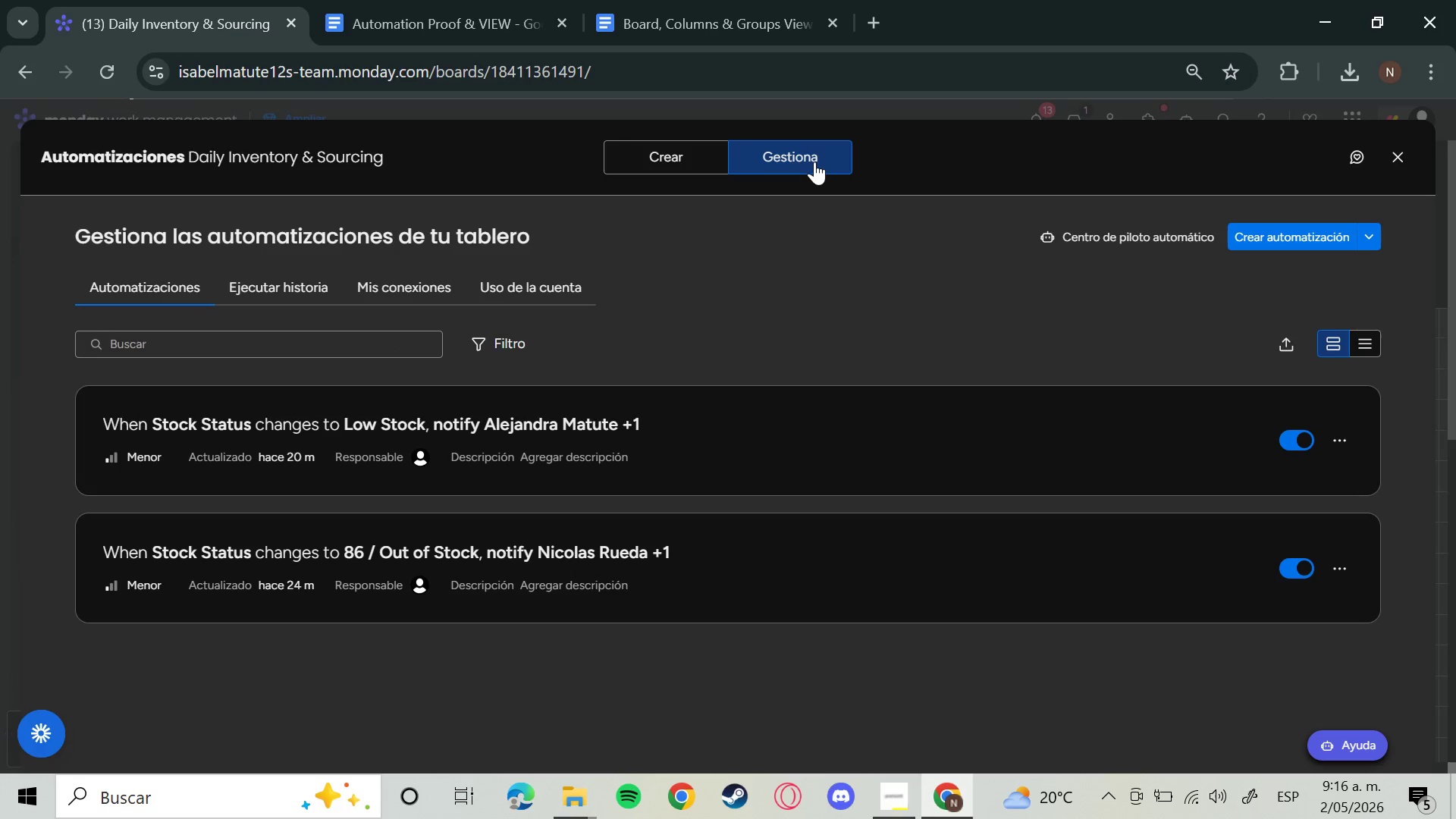 
wait(7.72)
 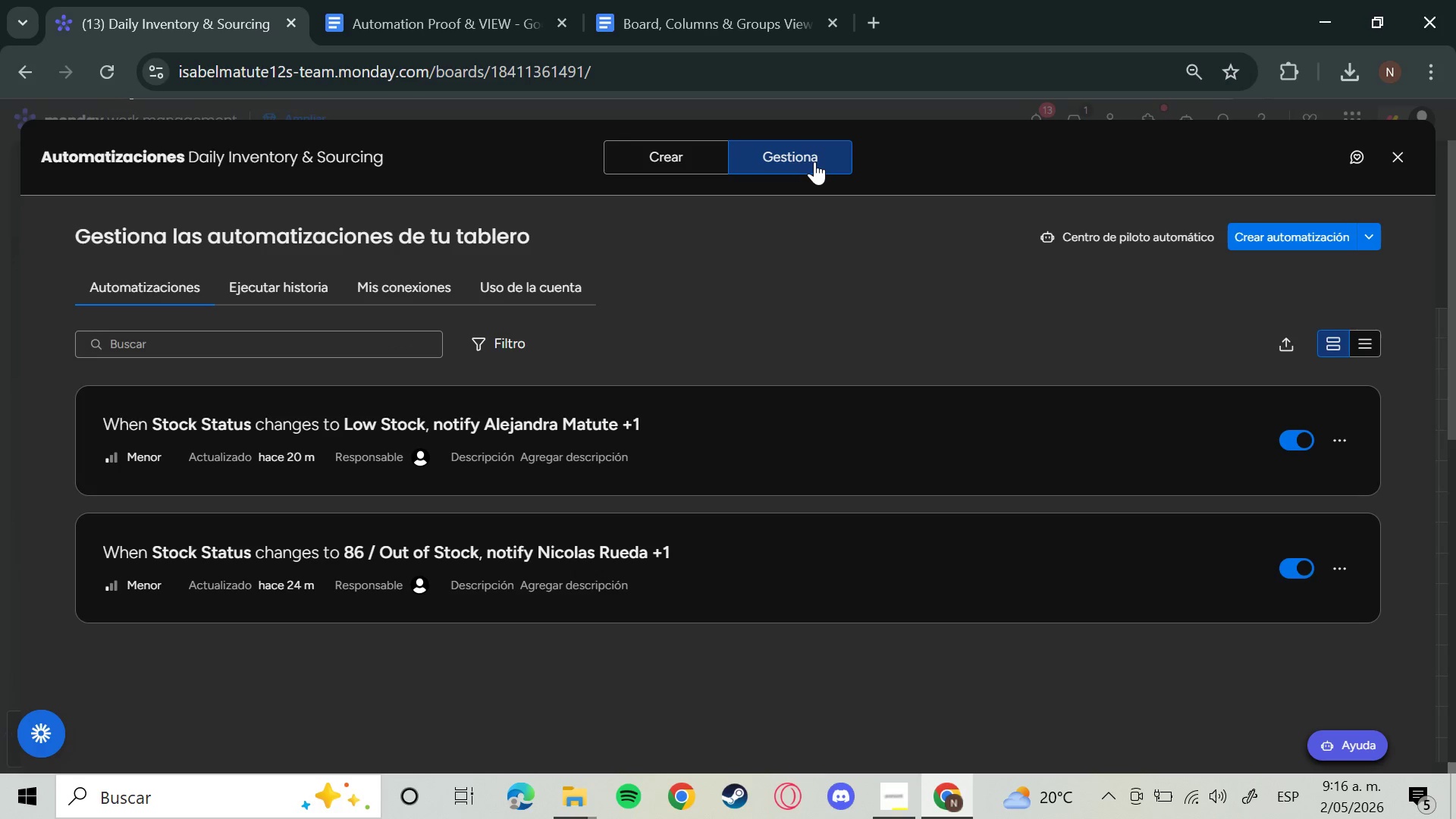 
key(Meta+Shift+S)
 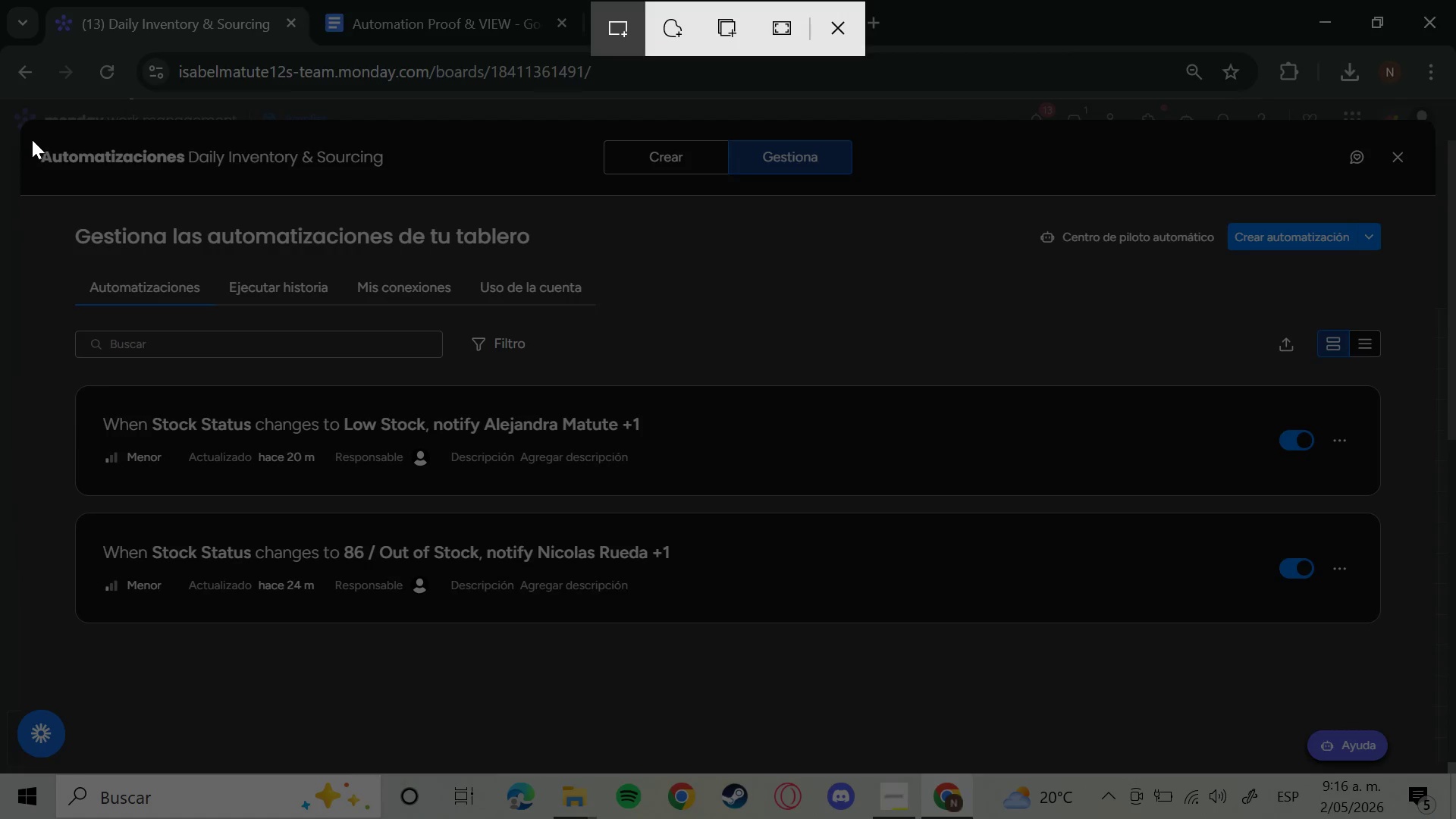 
left_click_drag(start_coordinate=[33, 138], to_coordinate=[395, 187])
 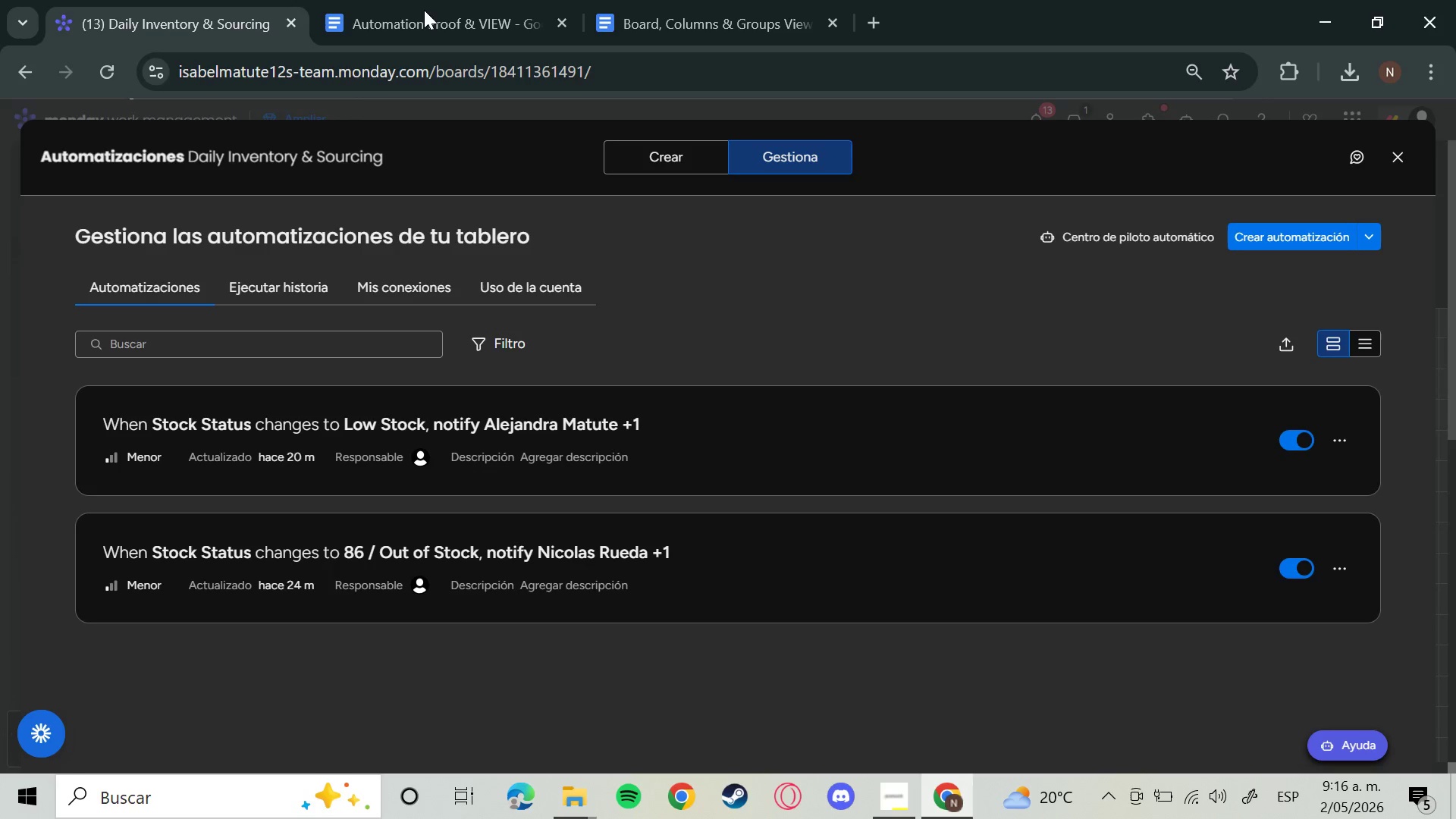 
left_click([424, 10])
 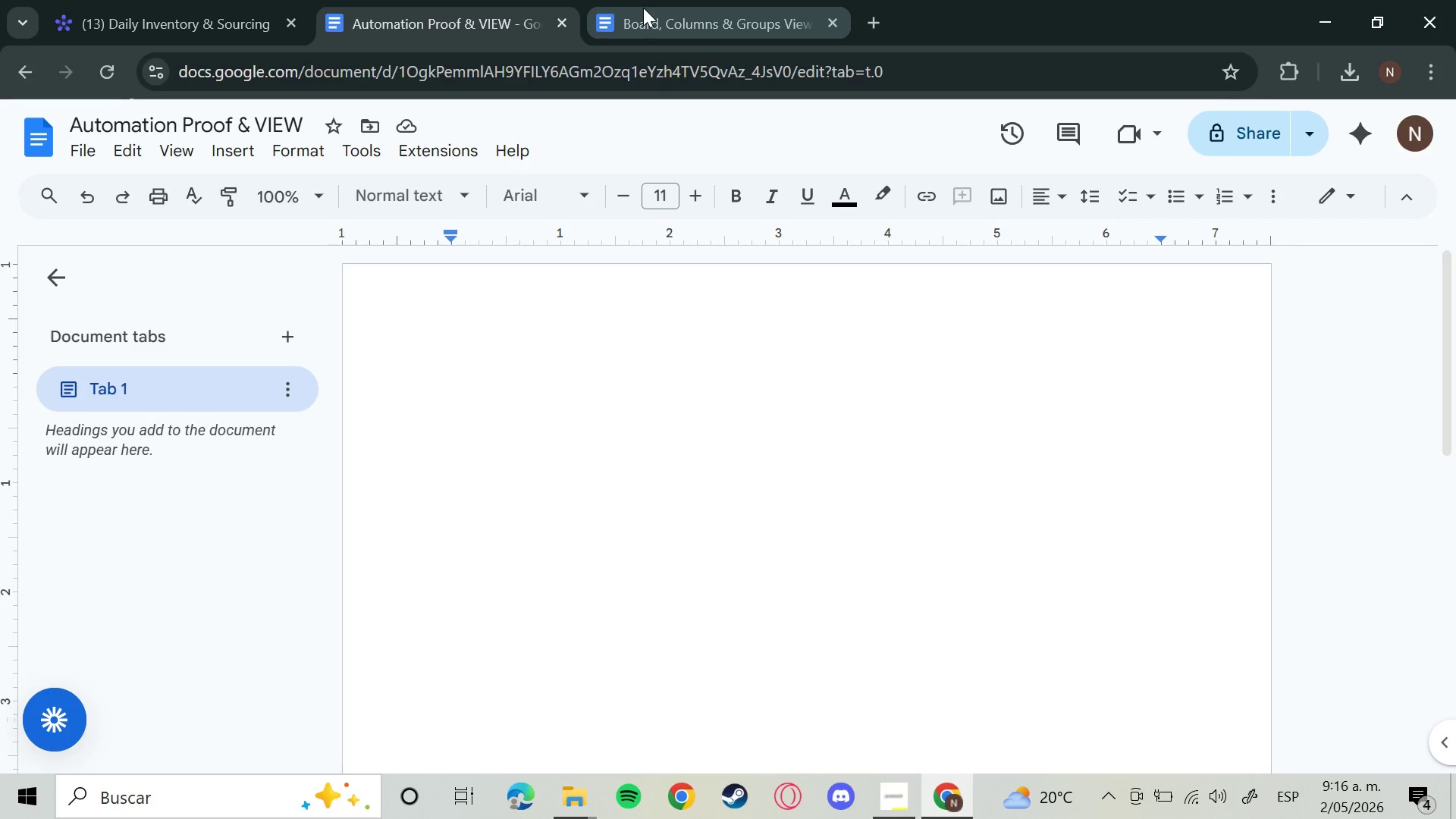 
key(Control+V)
 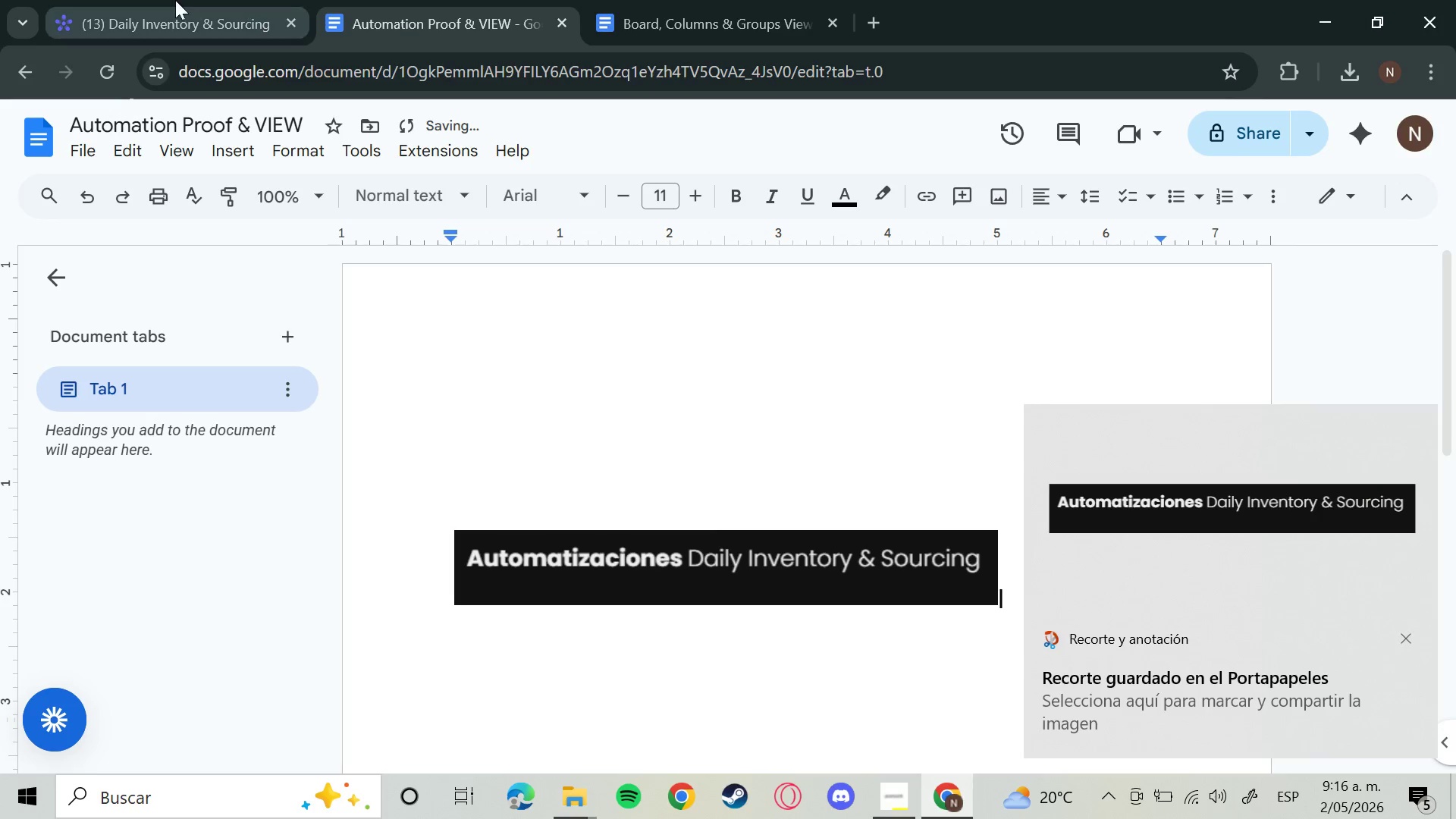 
left_click([174, 0])
 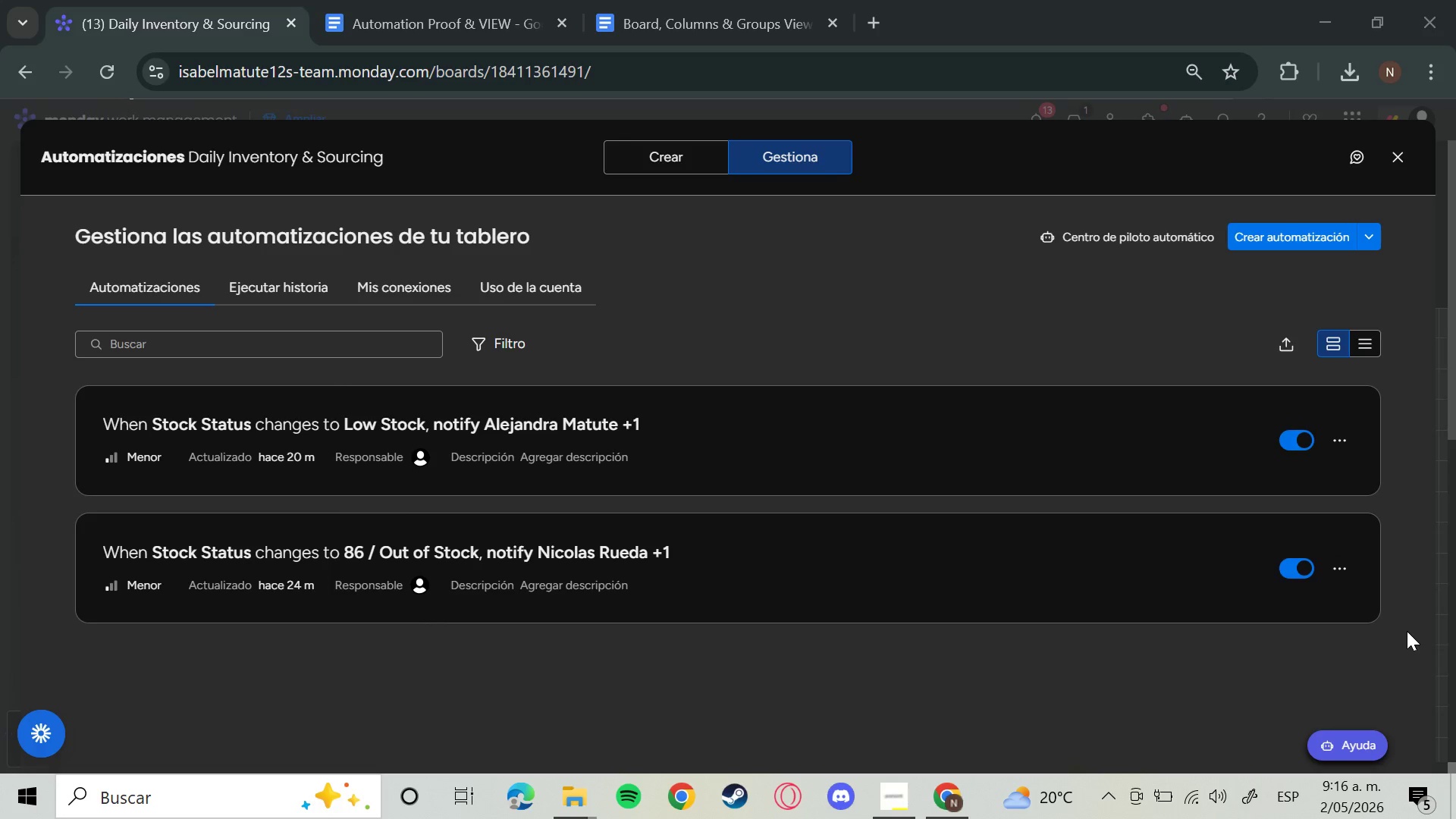 
key(Meta+Shift+S)
 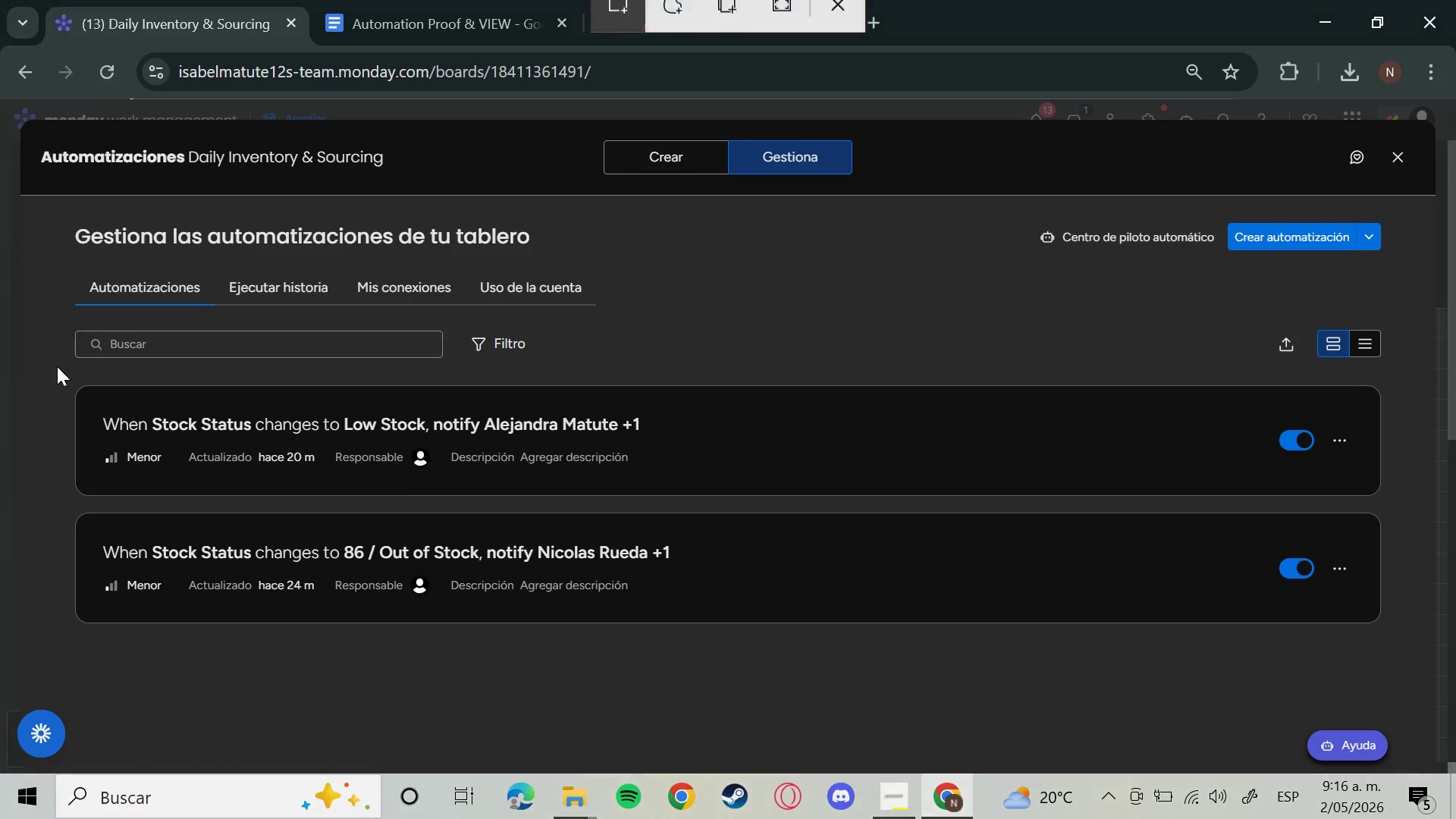 
left_click_drag(start_coordinate=[64, 367], to_coordinate=[1414, 654])
 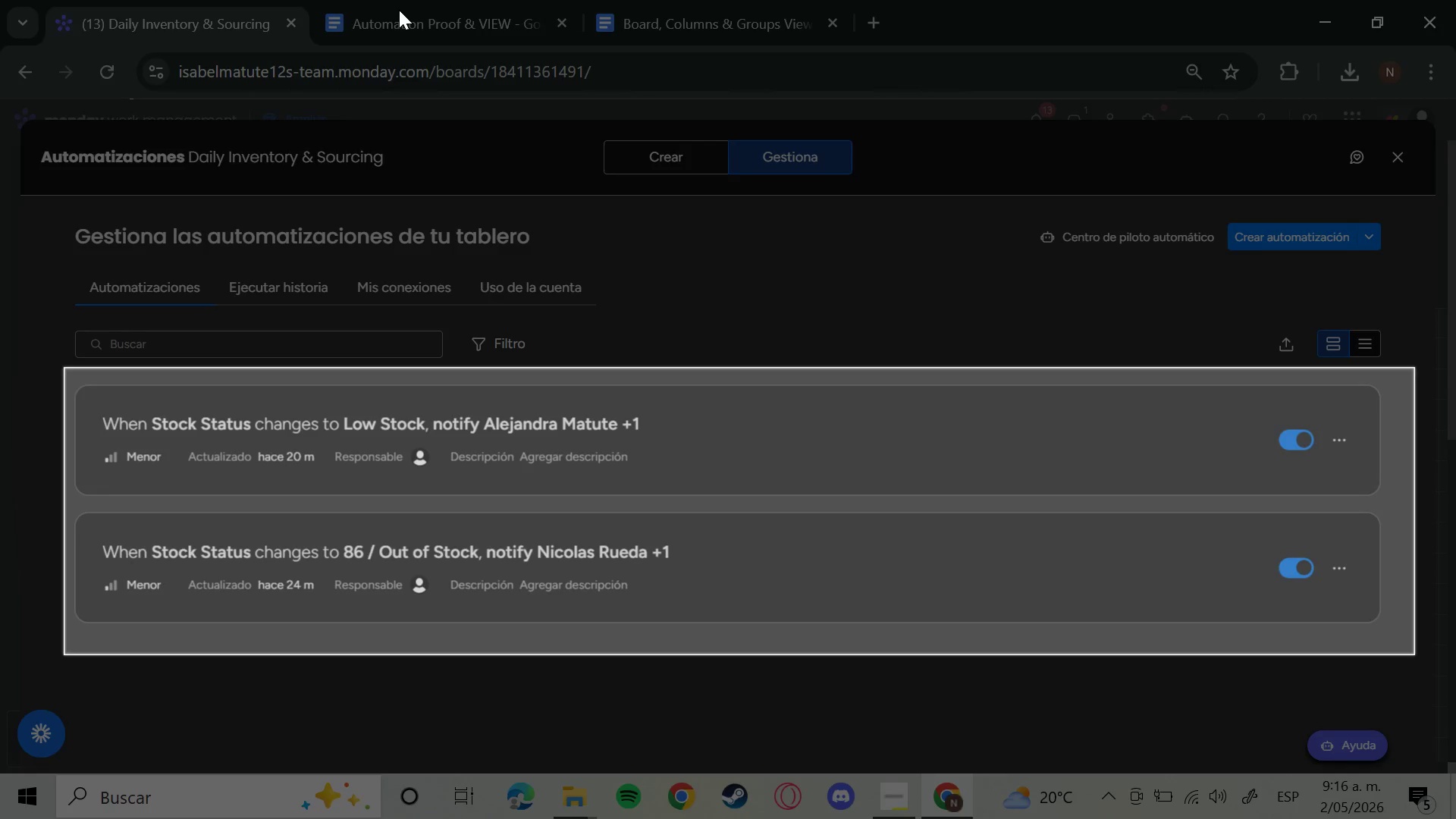 
left_click_drag(start_coordinate=[399, 10], to_coordinate=[403, 11])
 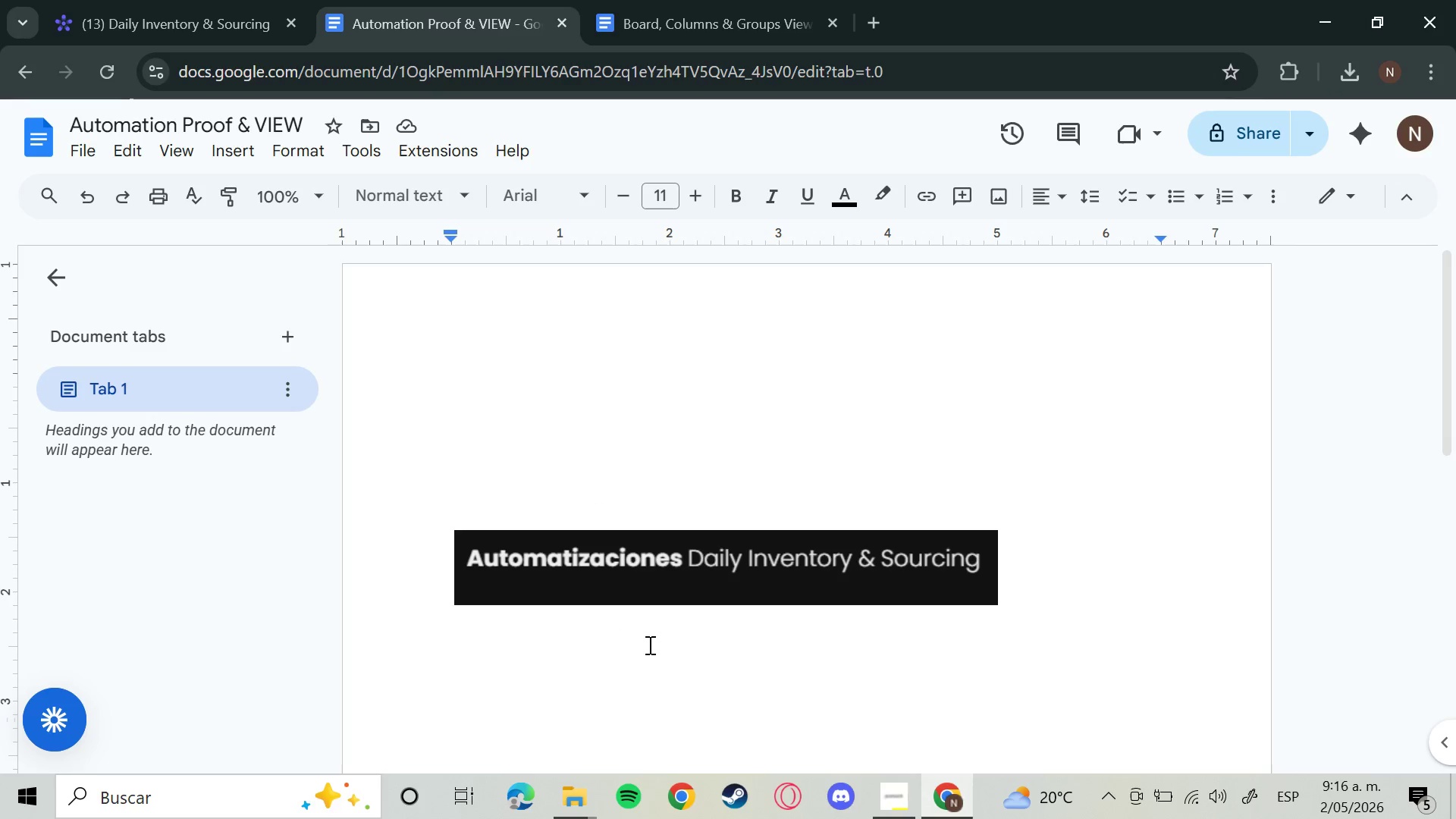 
left_click([662, 646])
 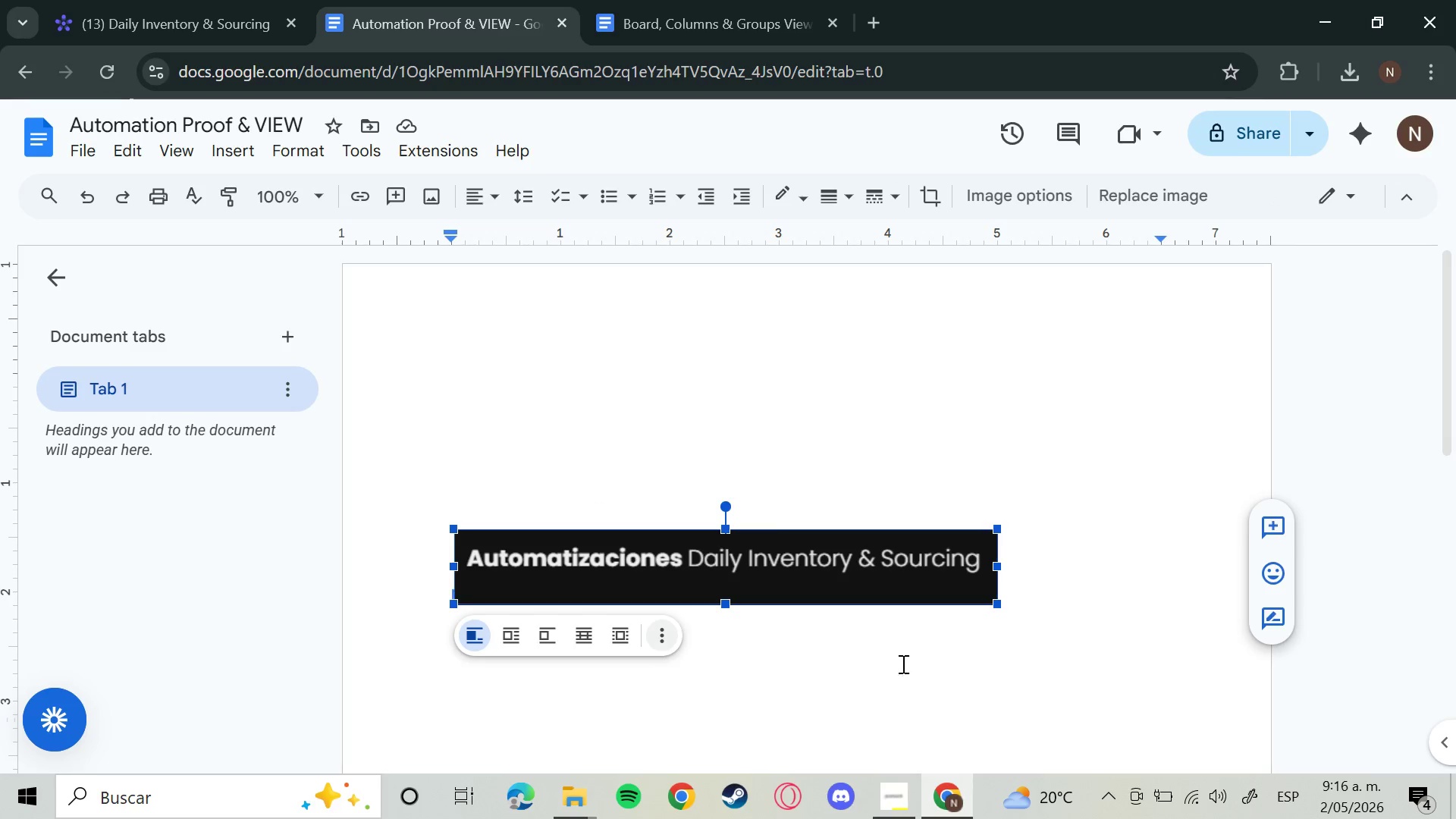 
left_click([1043, 653])
 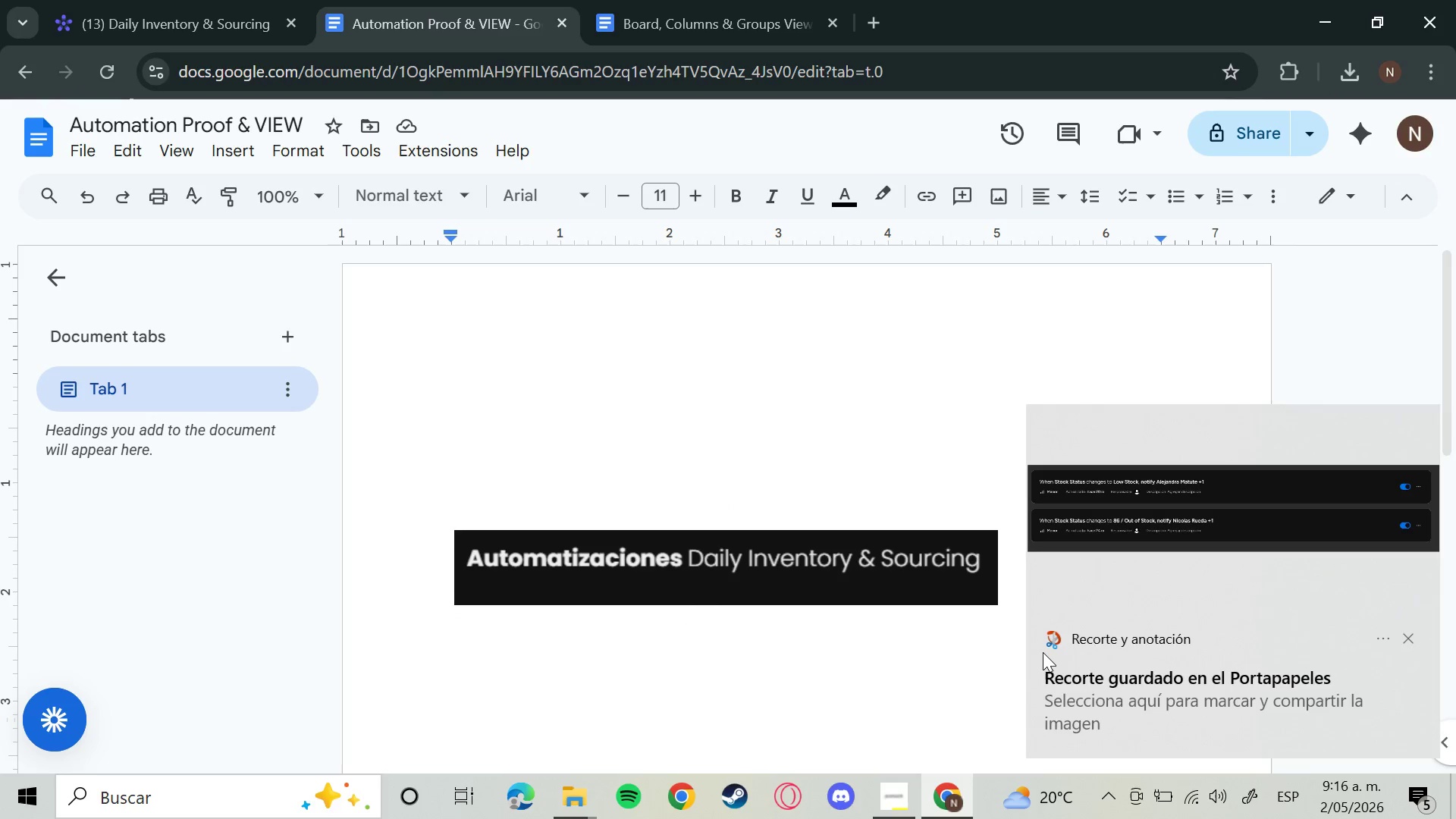 
key(Enter)
 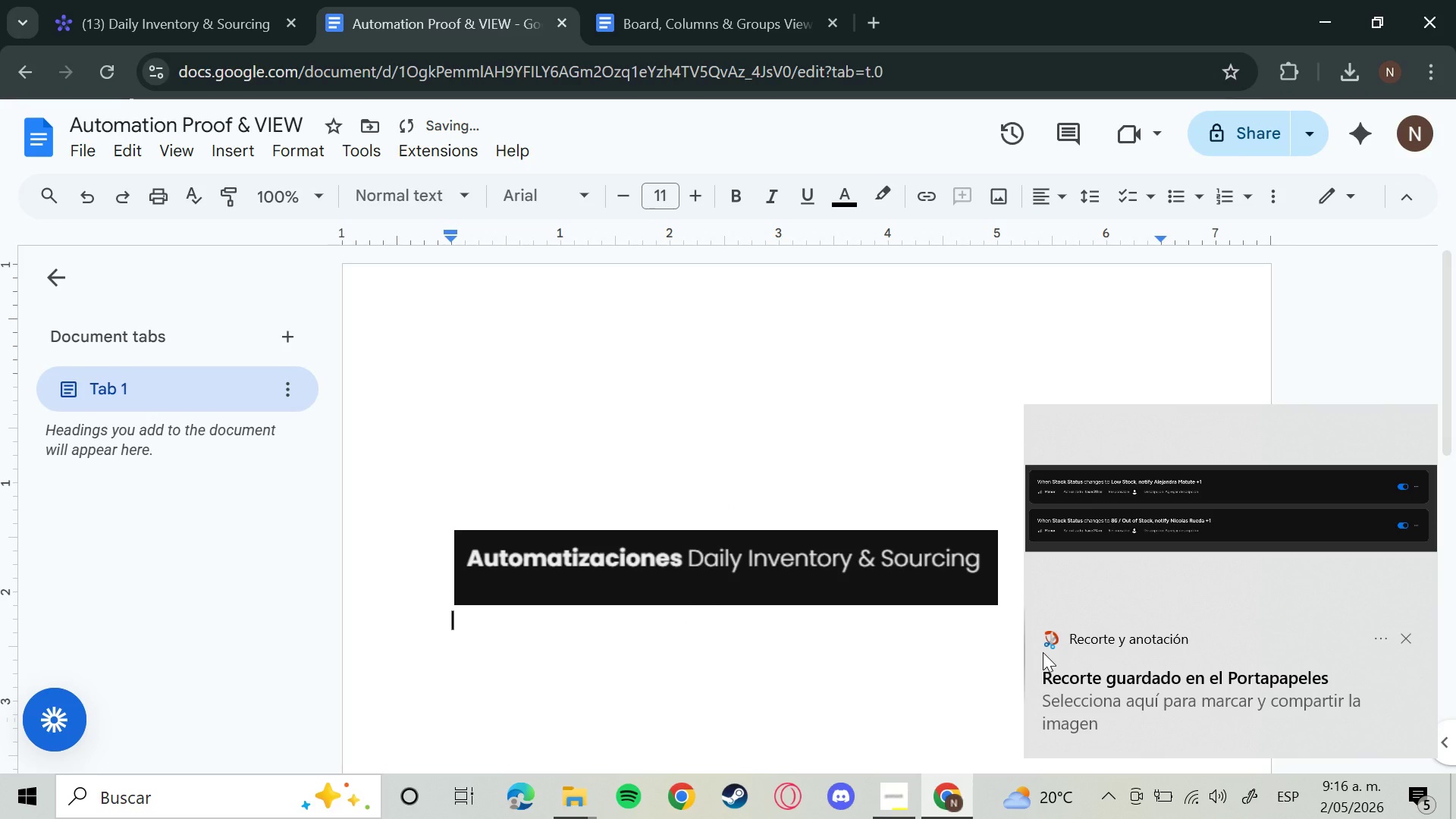 
key(Enter)
 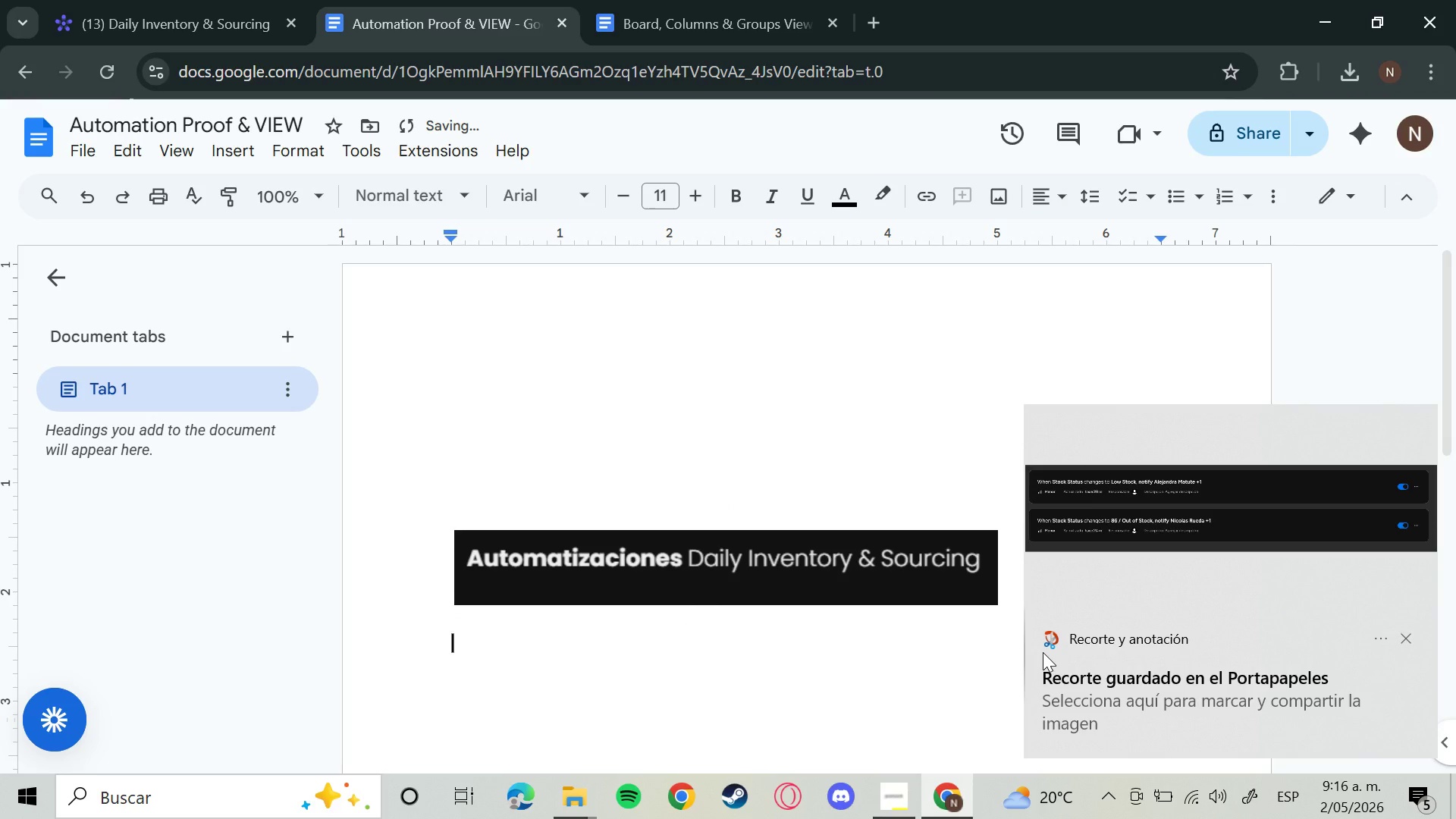 
key(Control+V)
 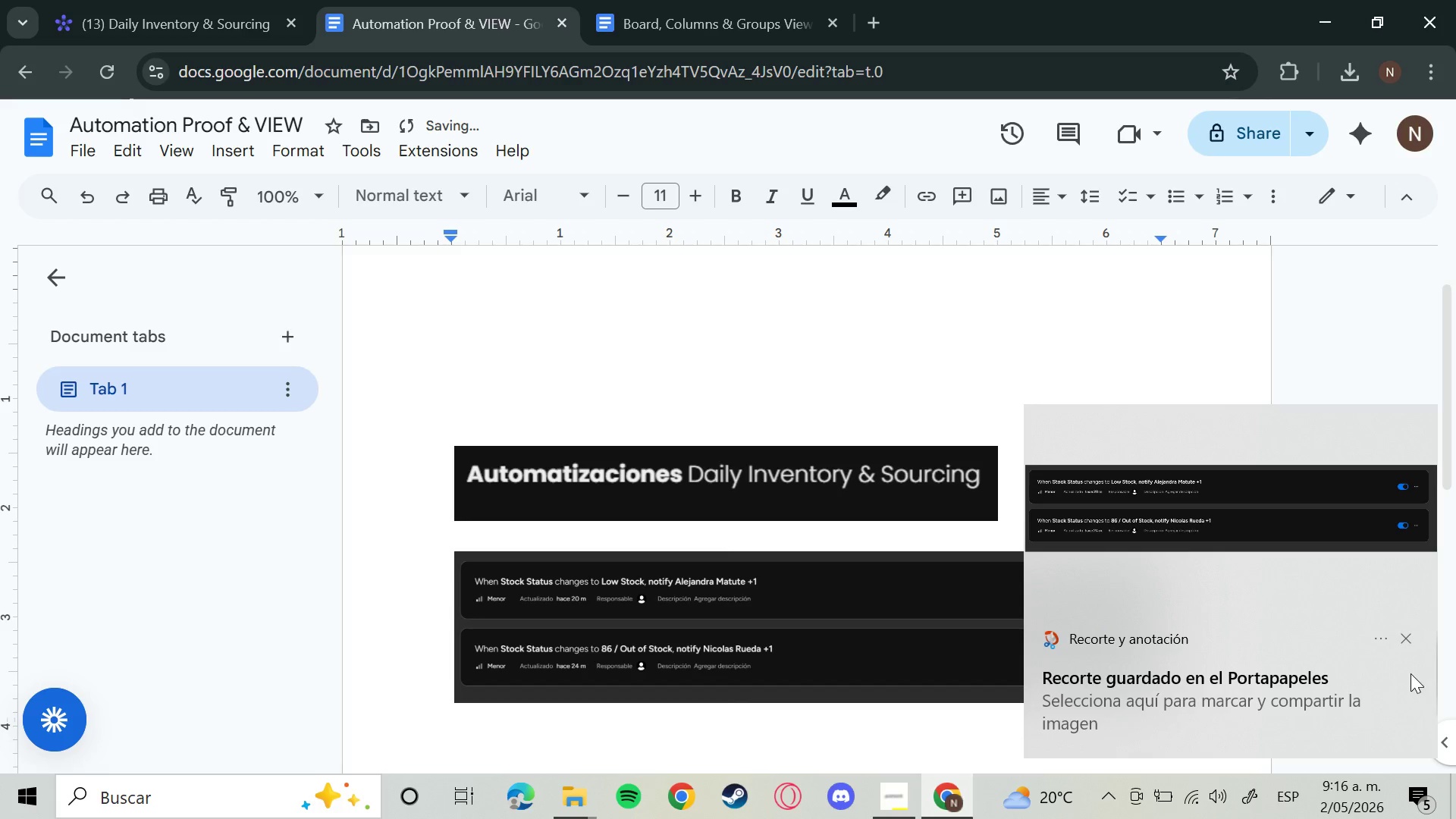 
left_click_drag(start_coordinate=[1404, 632], to_coordinate=[1401, 643])
 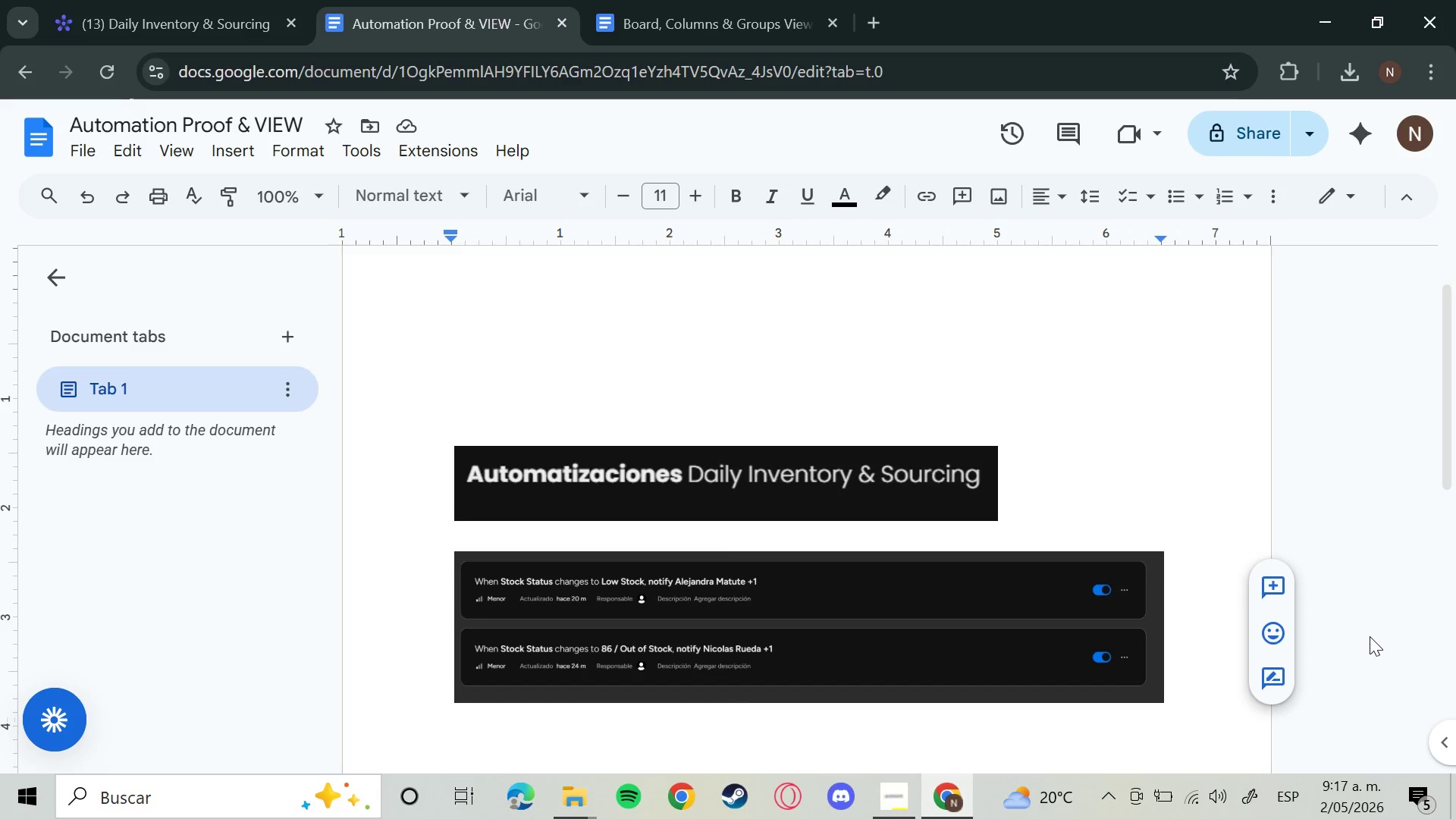 
wait(32.92)
 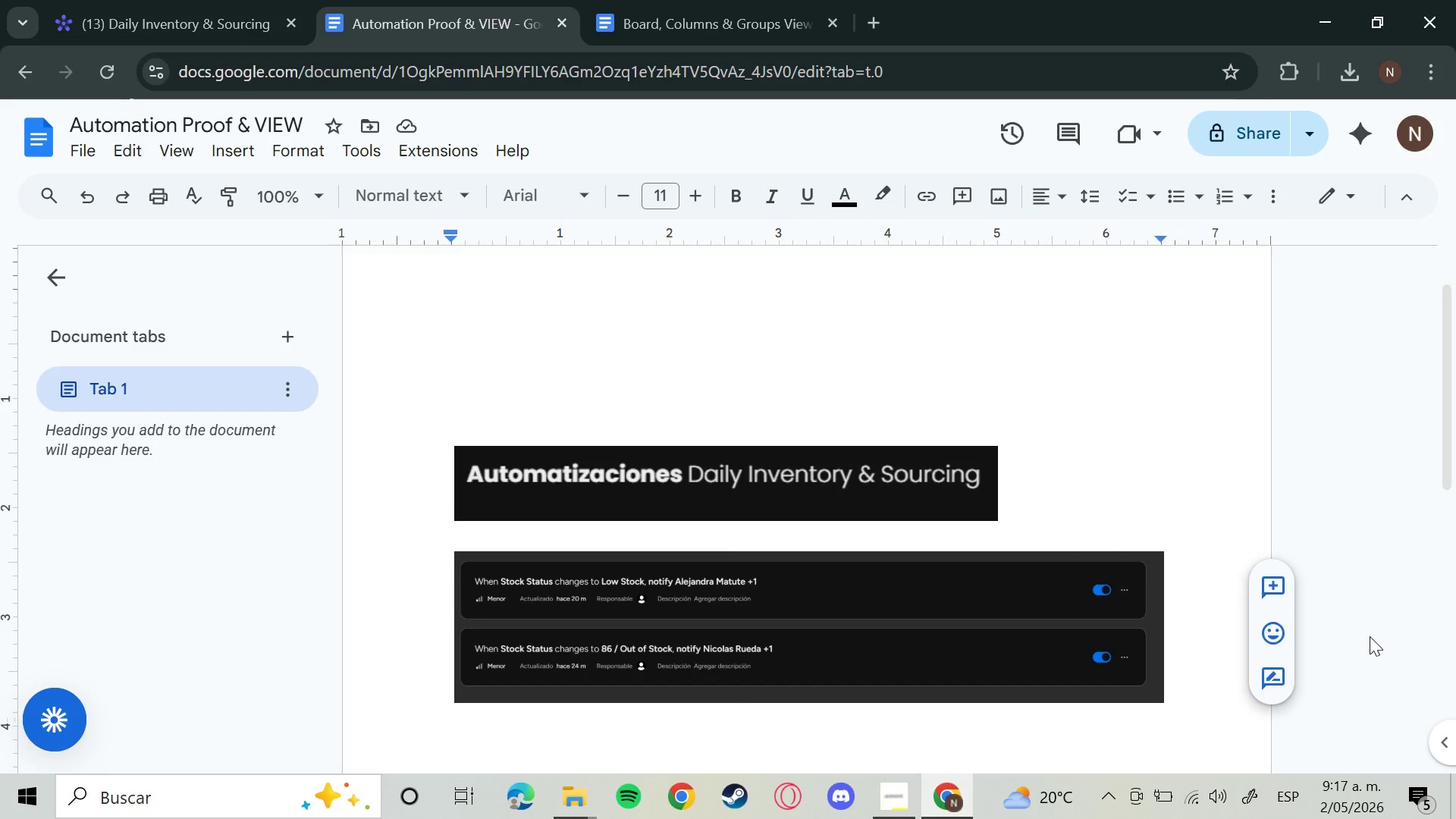 
left_click([662, 158])
 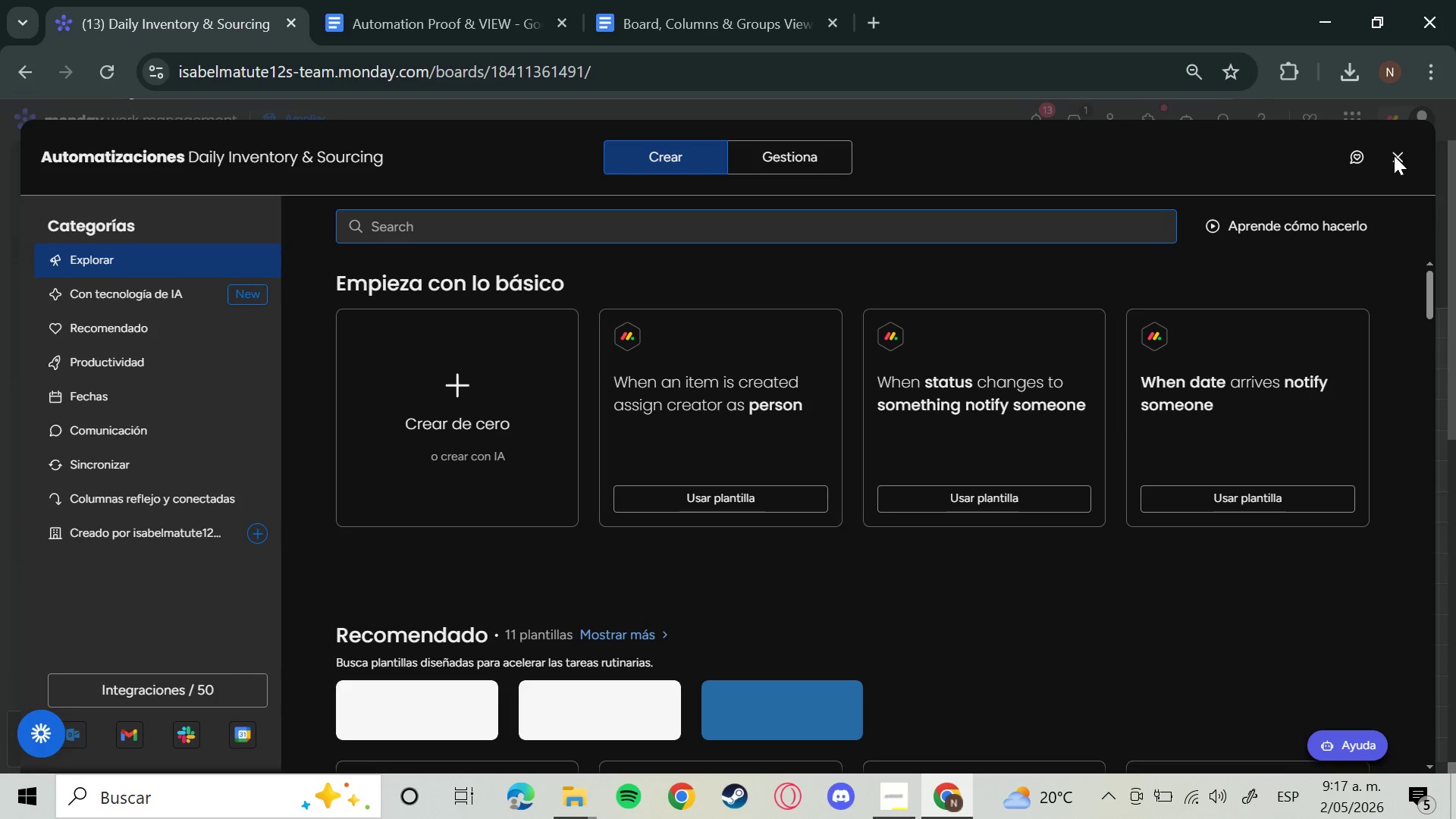 
left_click([1394, 155])
 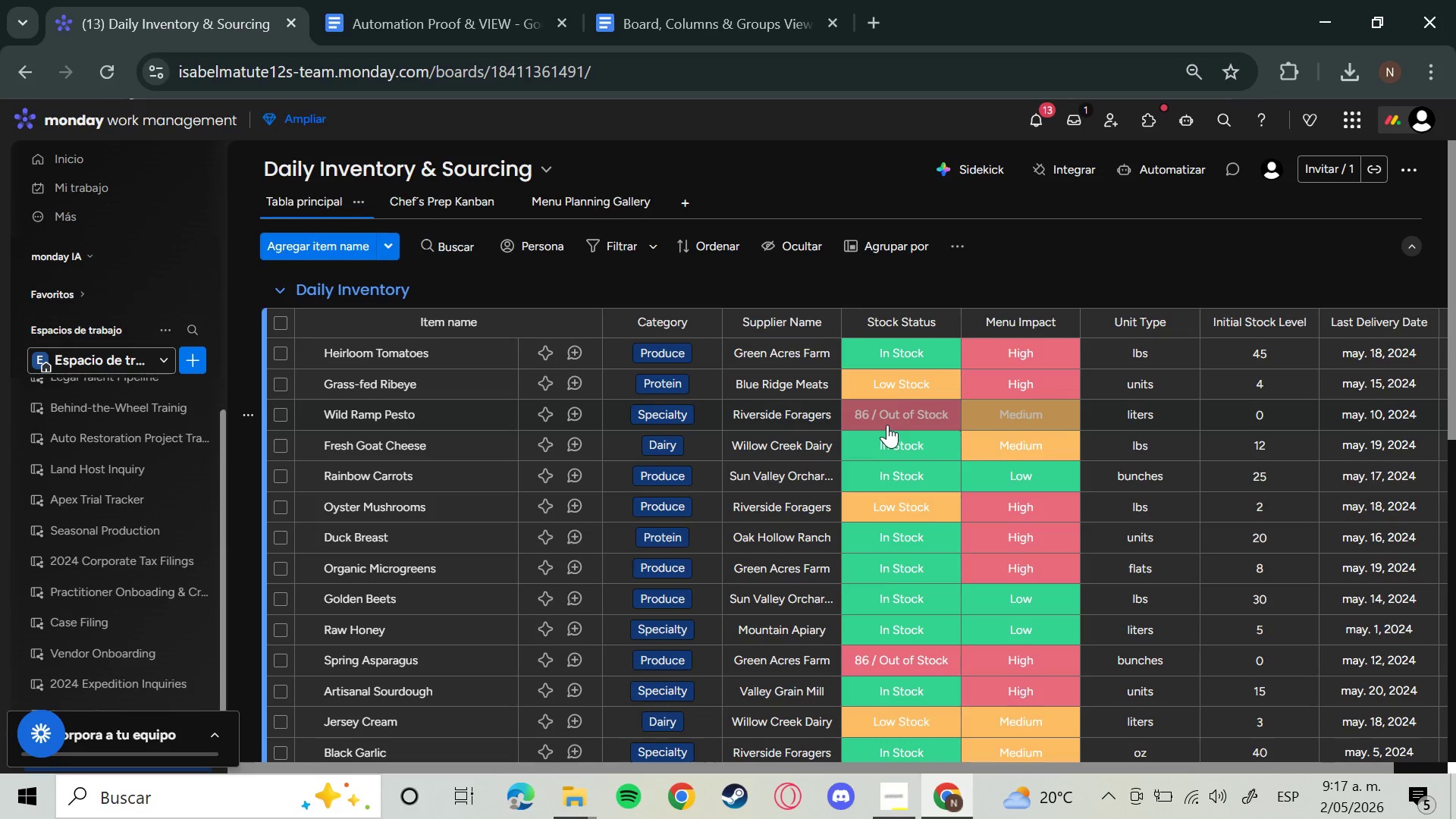 
left_click([888, 419])
 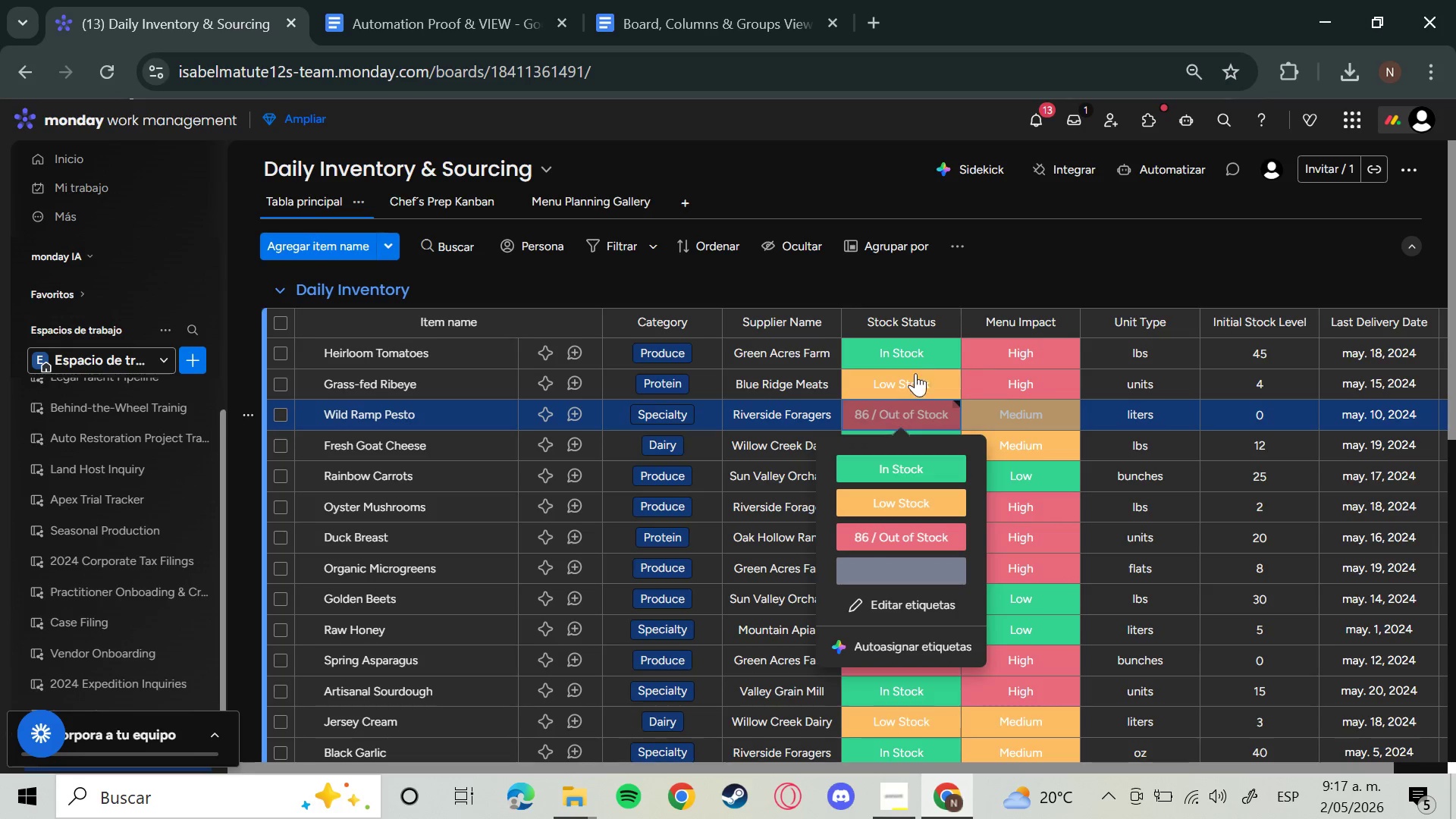 
left_click([982, 286])
 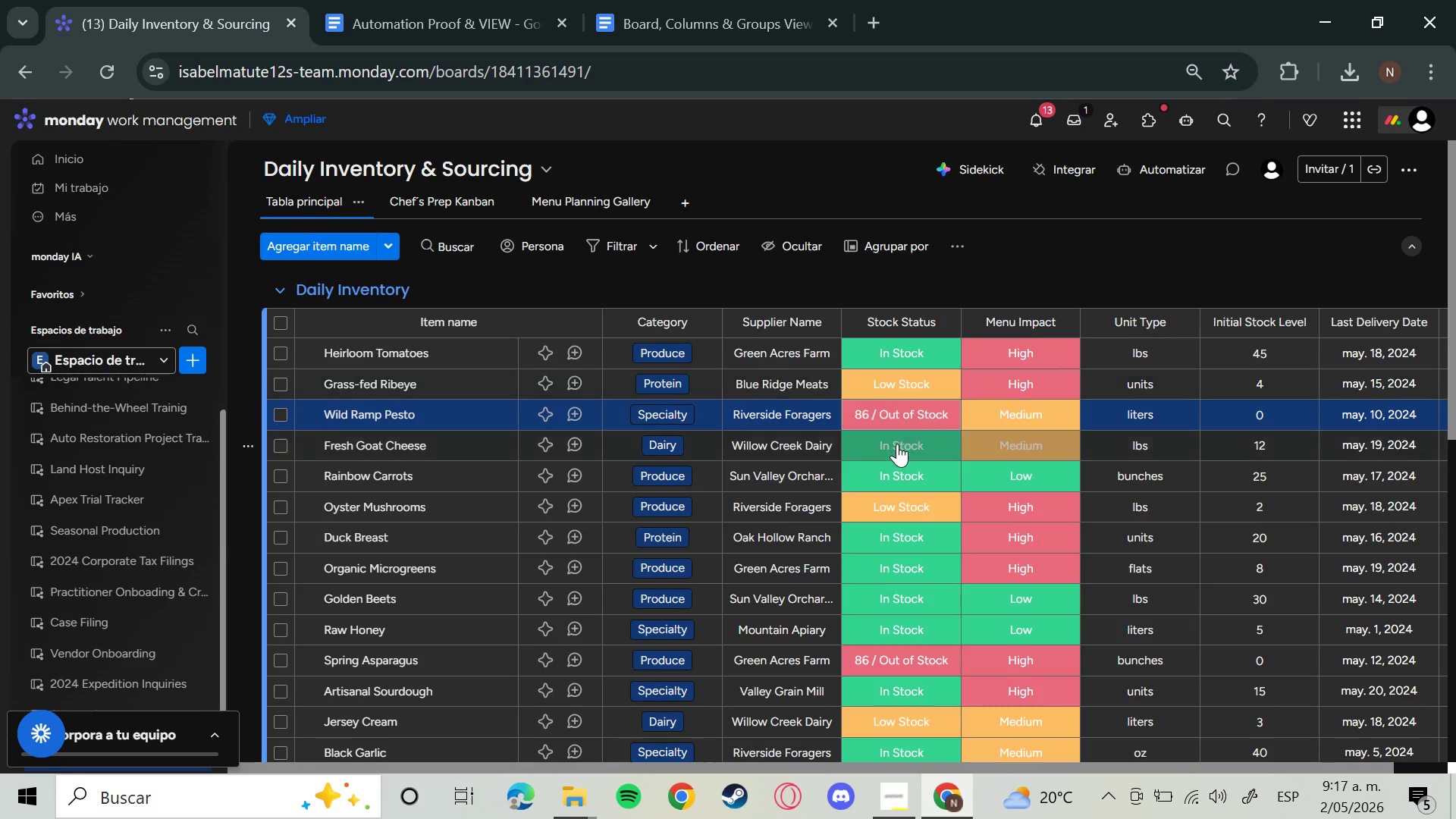 
left_click([897, 445])
 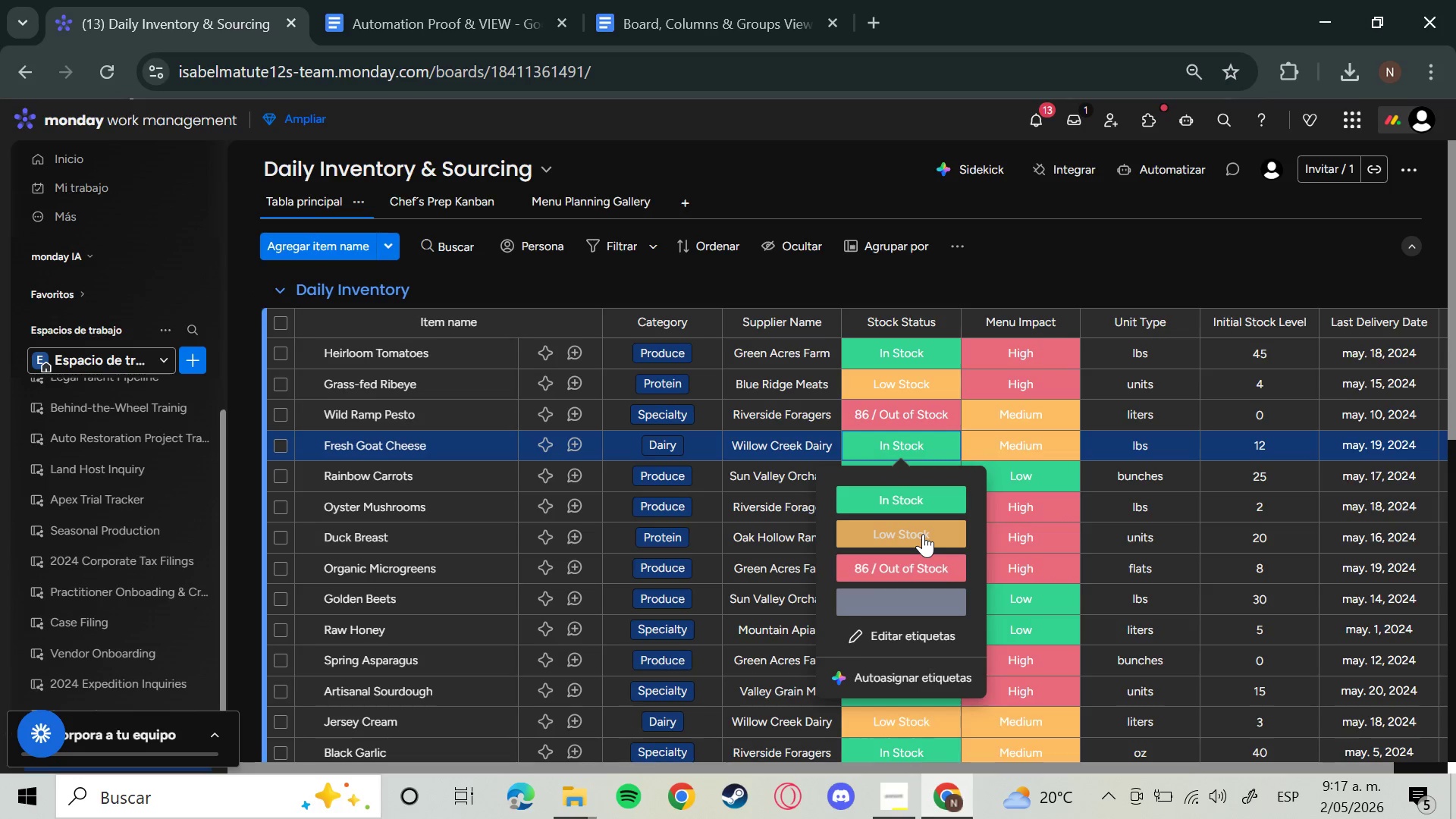 
left_click([923, 534])
 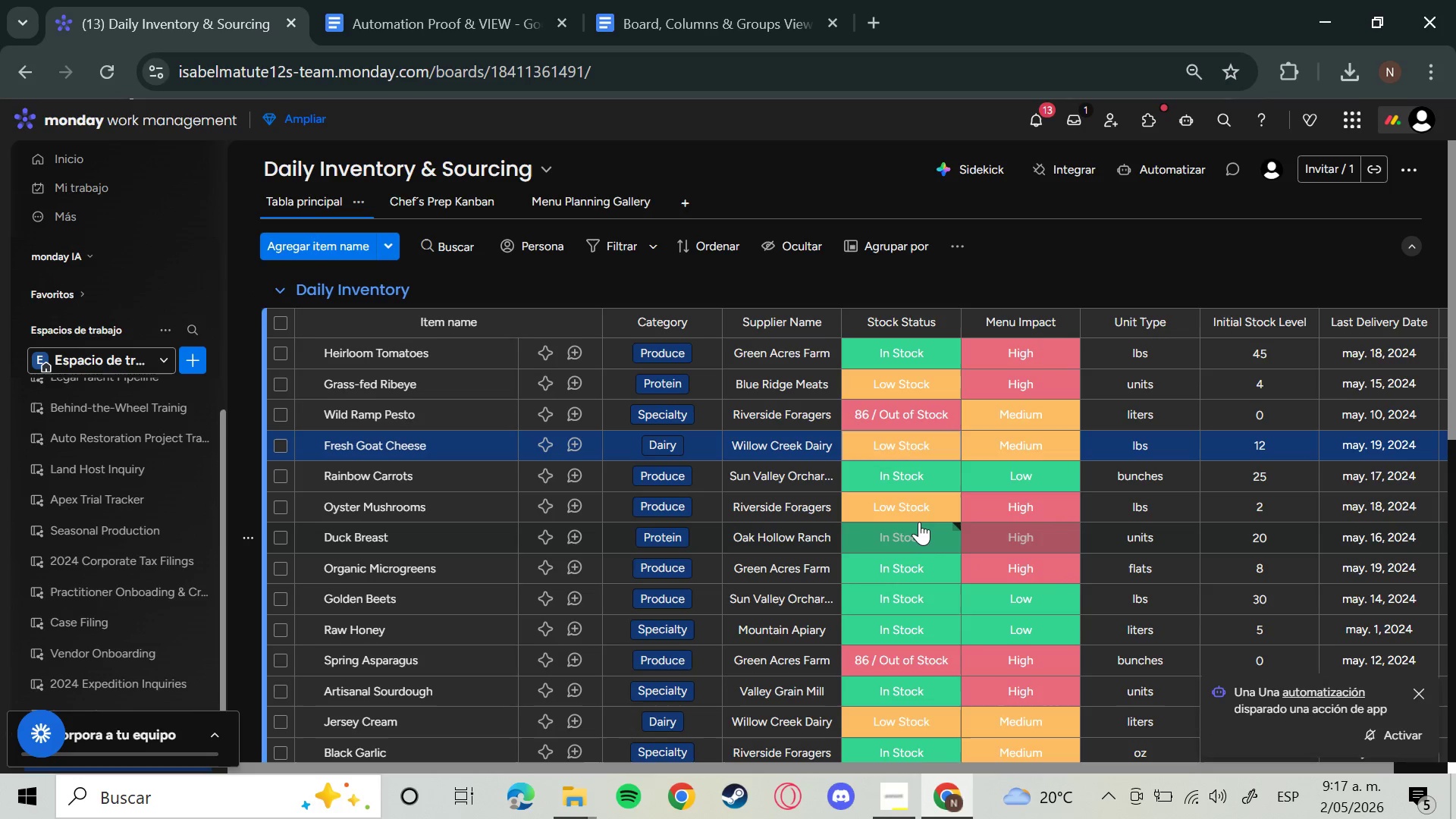 
wait(5.77)
 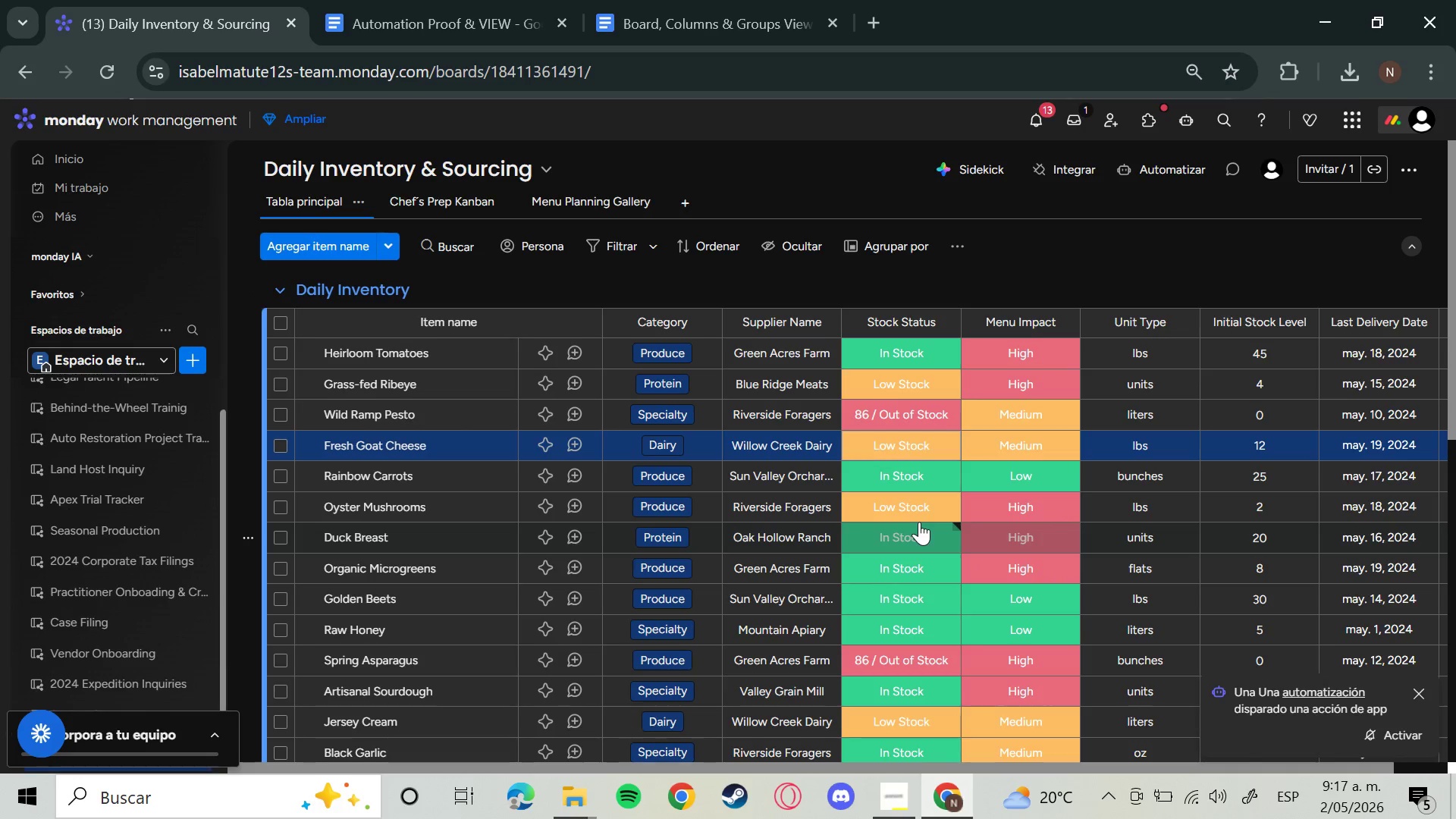 
key(Meta+Shift+S)
 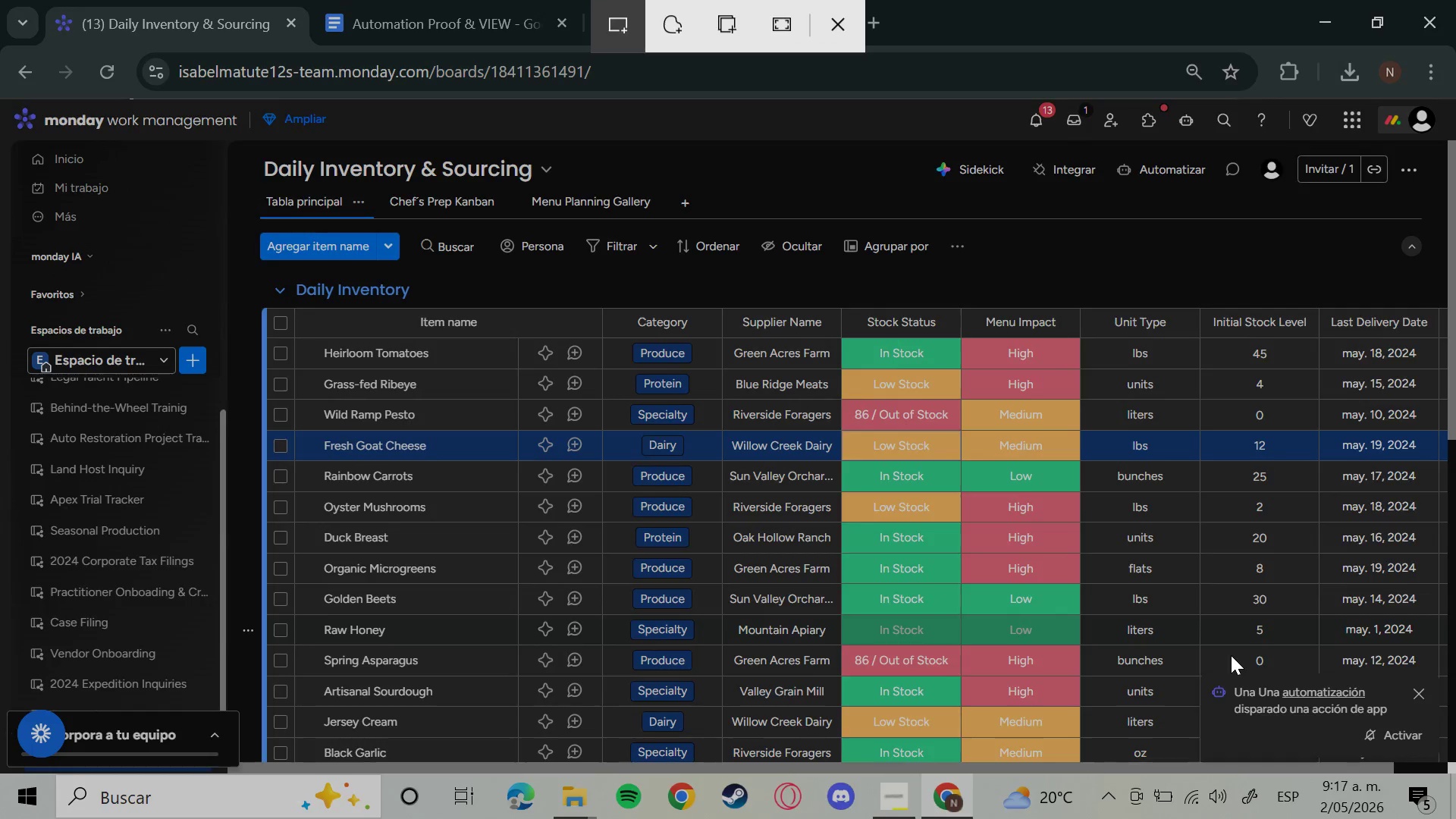 
left_click_drag(start_coordinate=[1196, 673], to_coordinate=[1450, 755])
 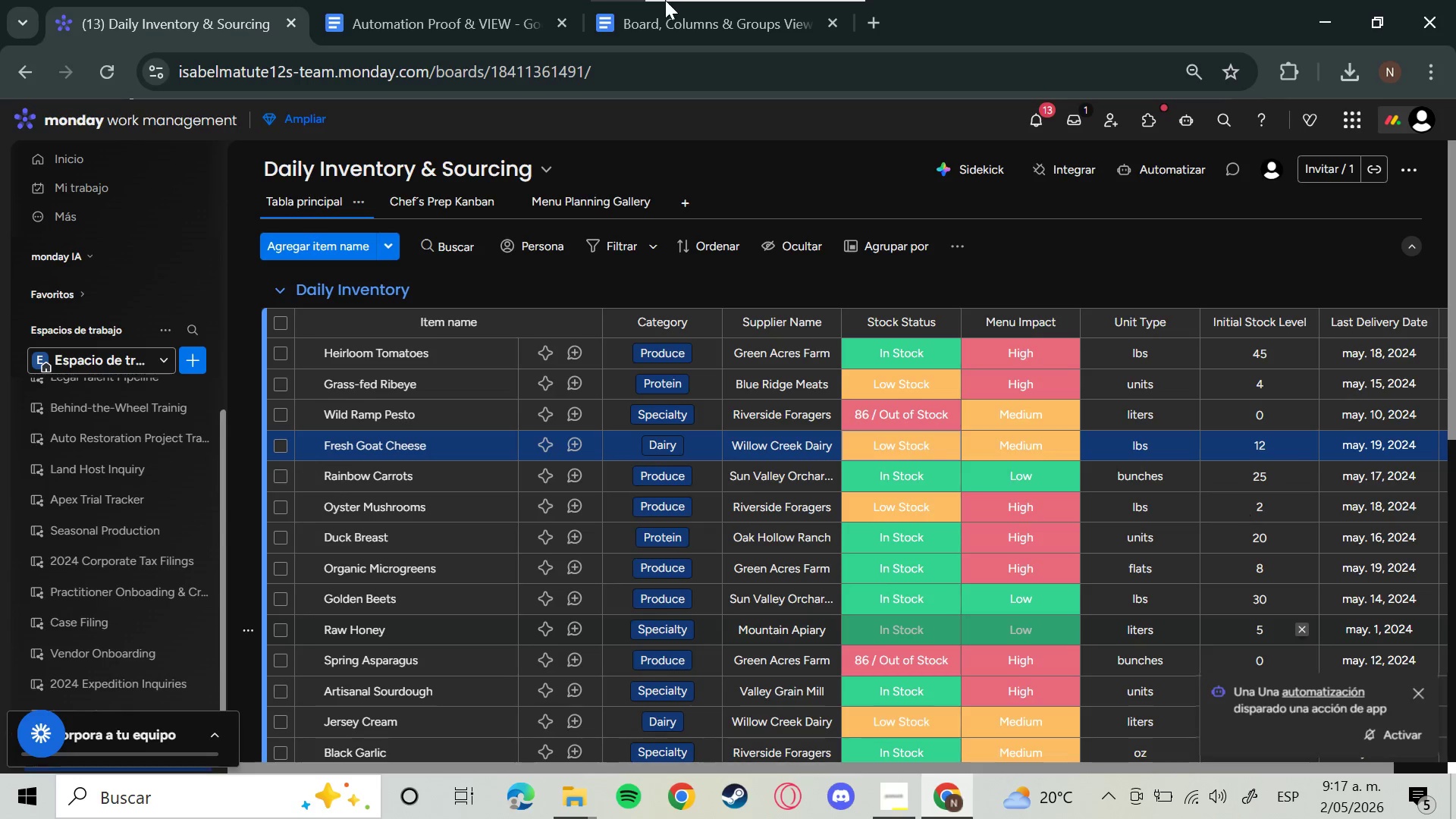 
left_click([673, 18])
 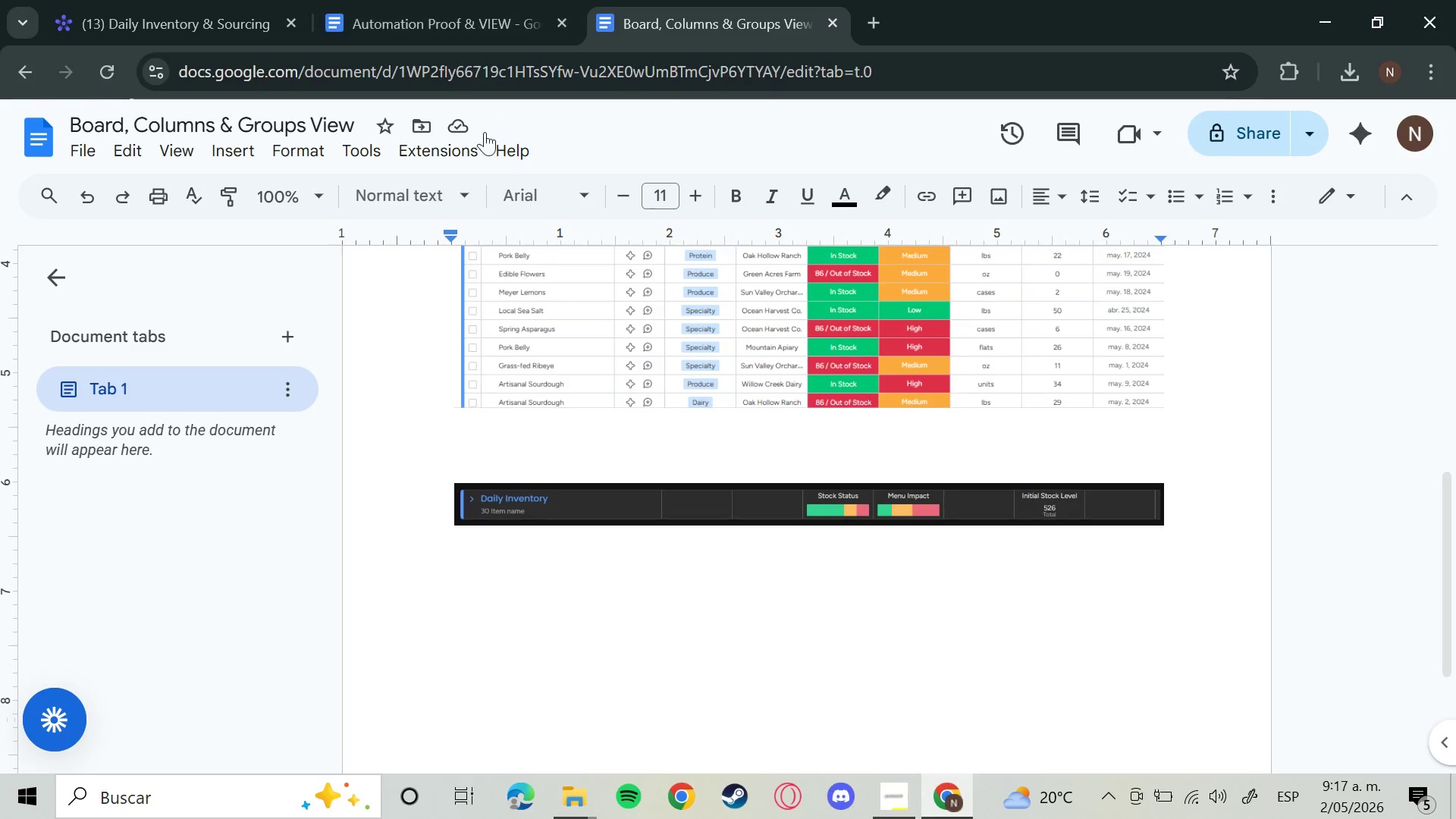 
left_click([479, 21])
 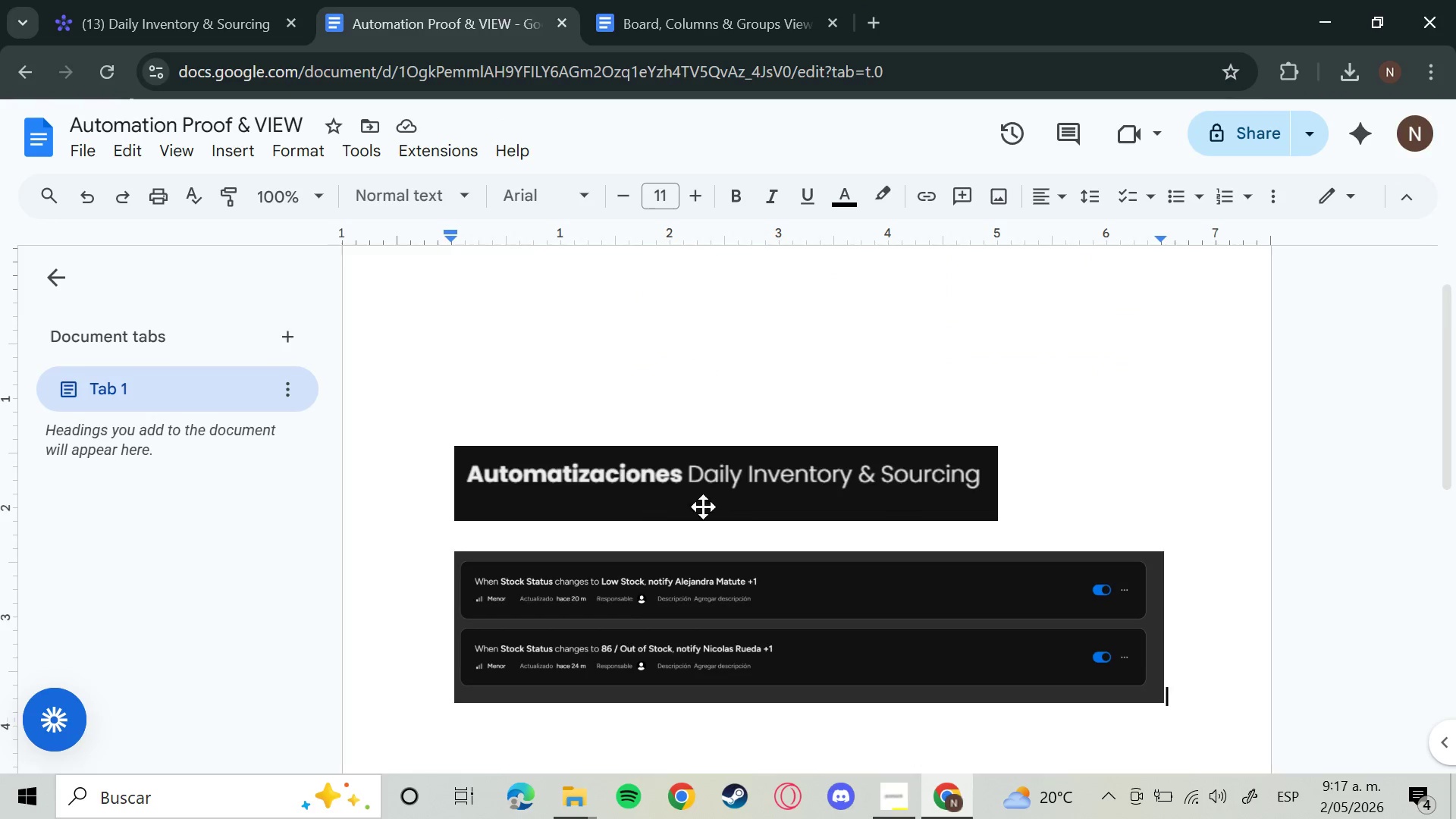 
left_click([572, 331])
 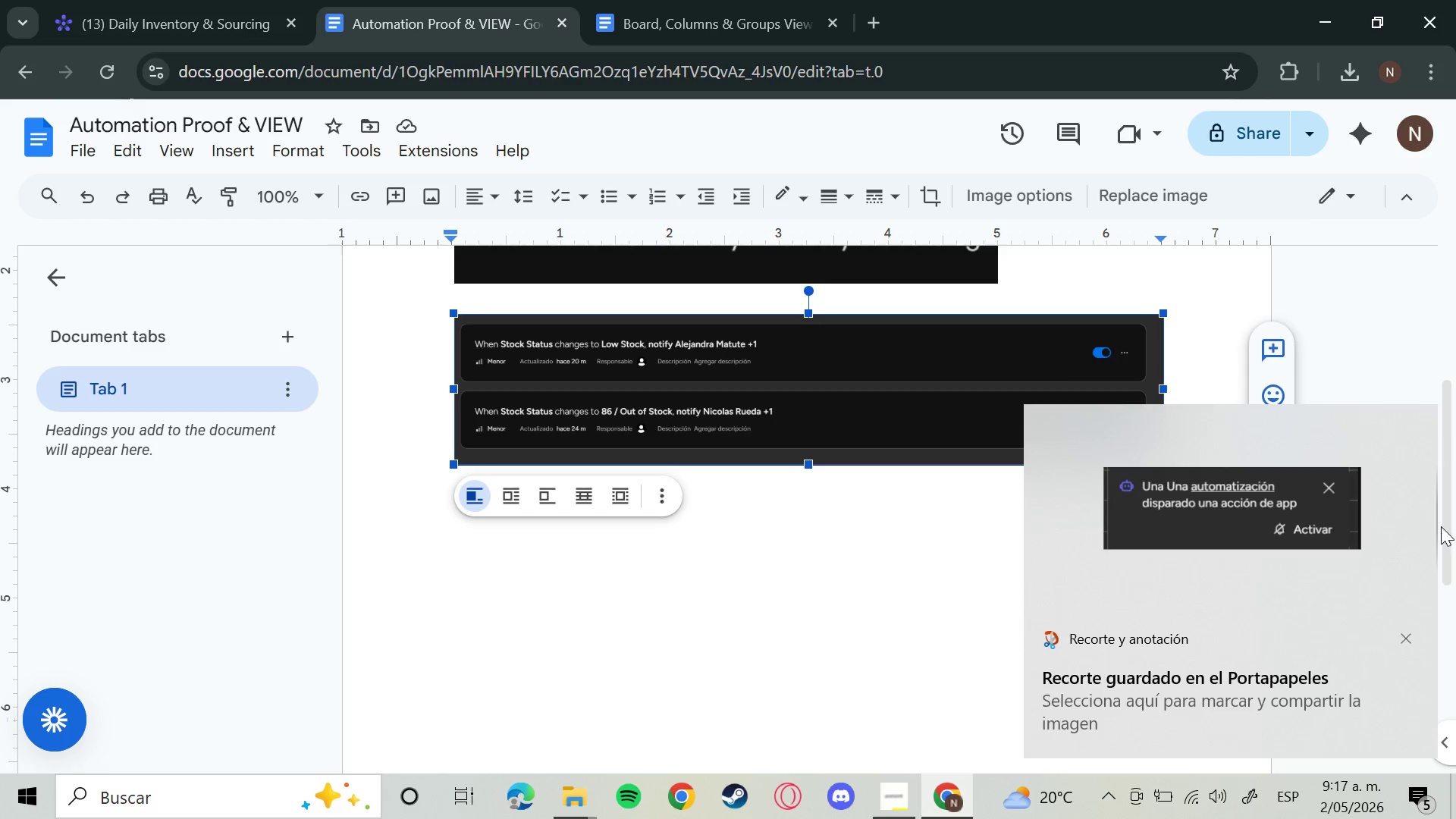 
scroll: coordinate [759, 529], scroll_direction: down, amount: 4.0
 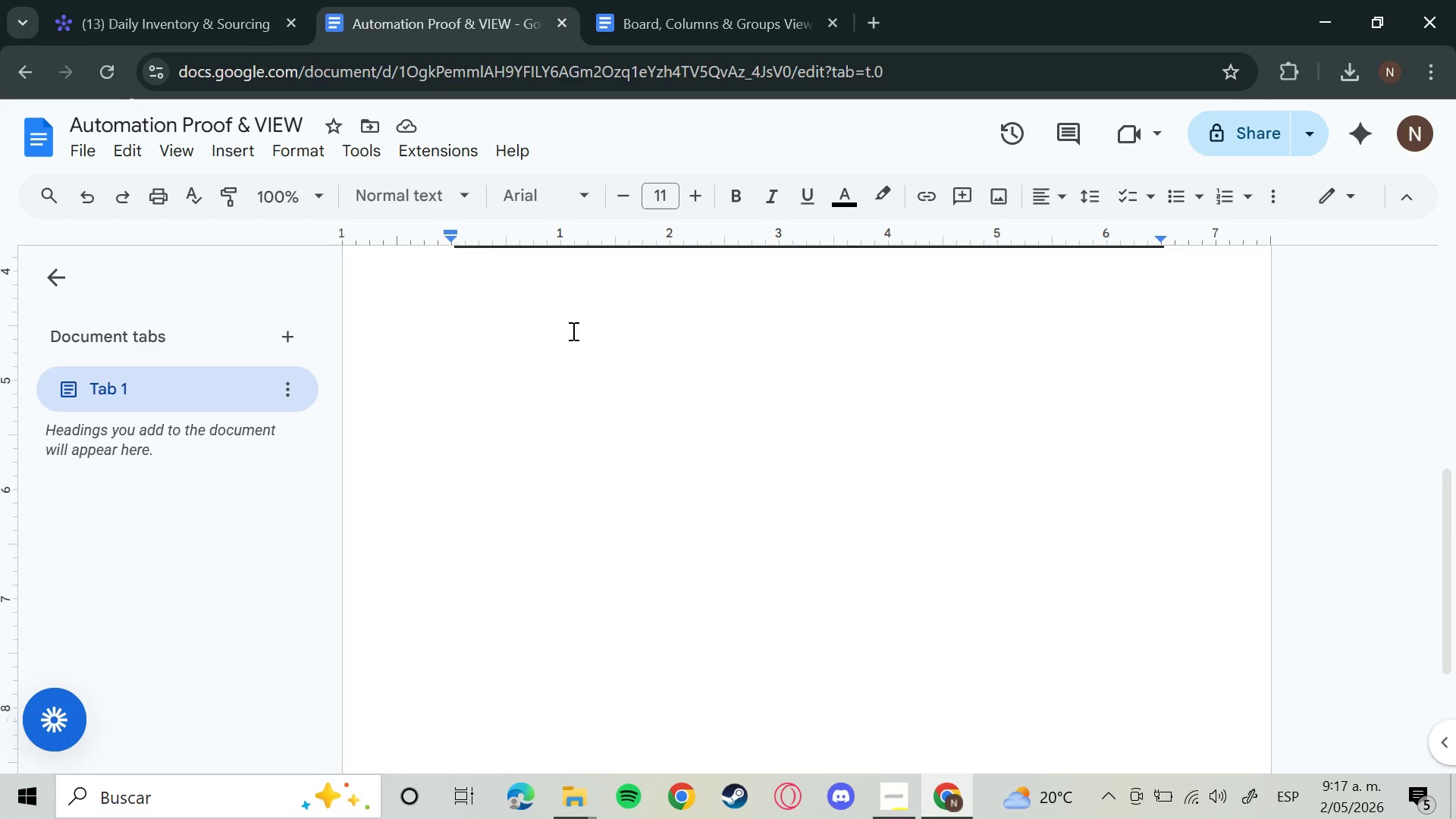 
left_click([1410, 635])
 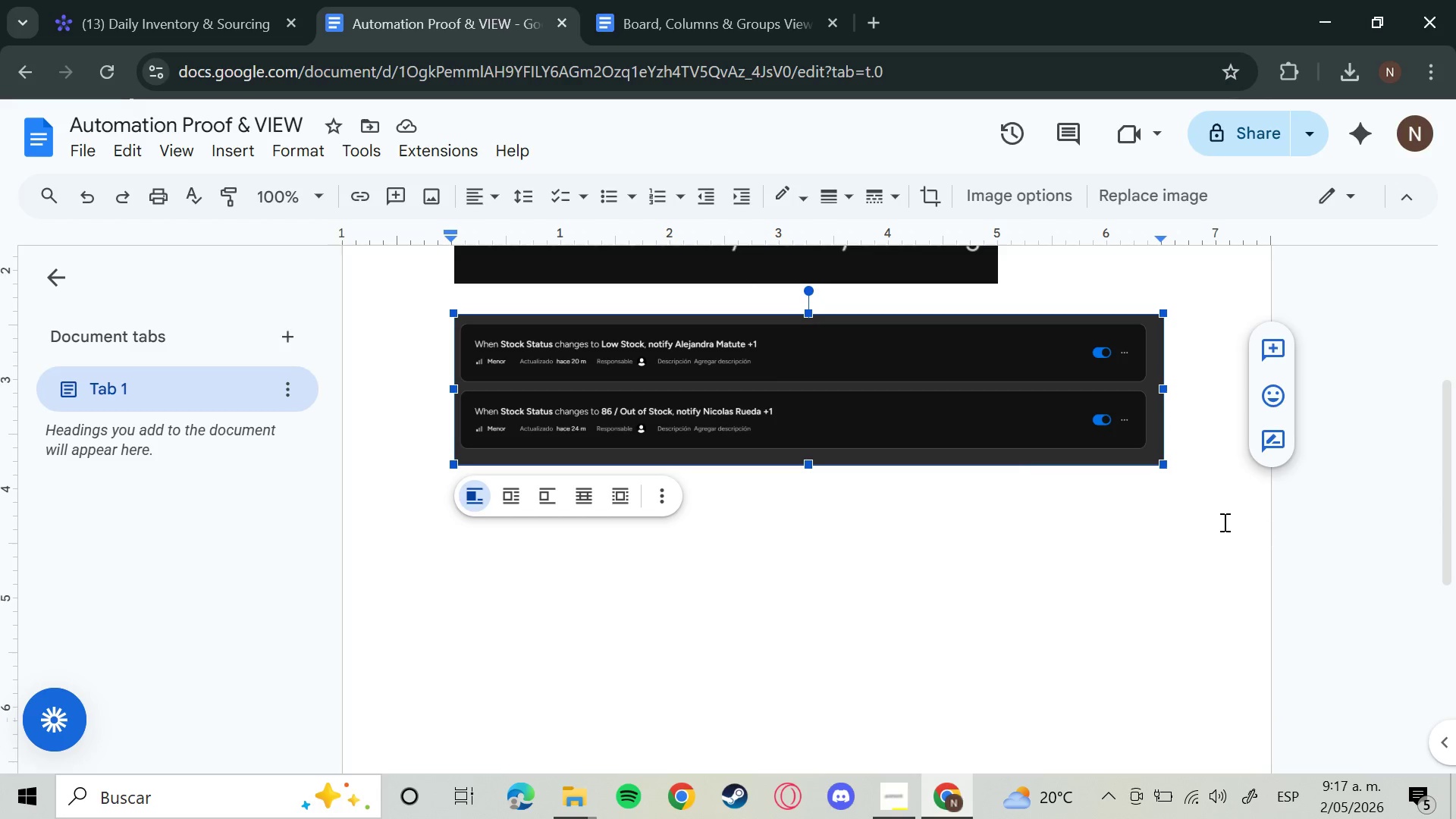 
left_click([1212, 505])
 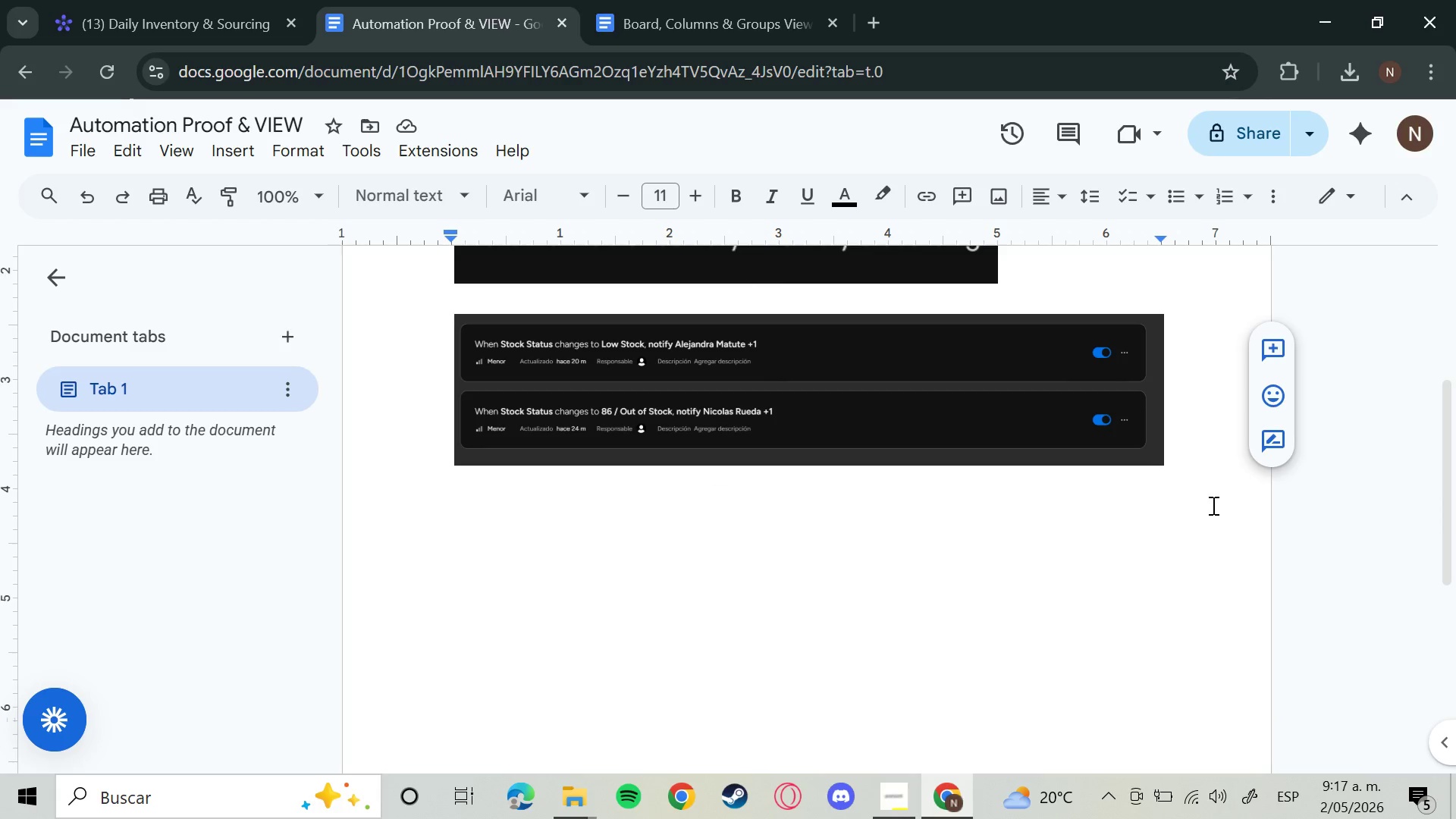 
key(Enter)
 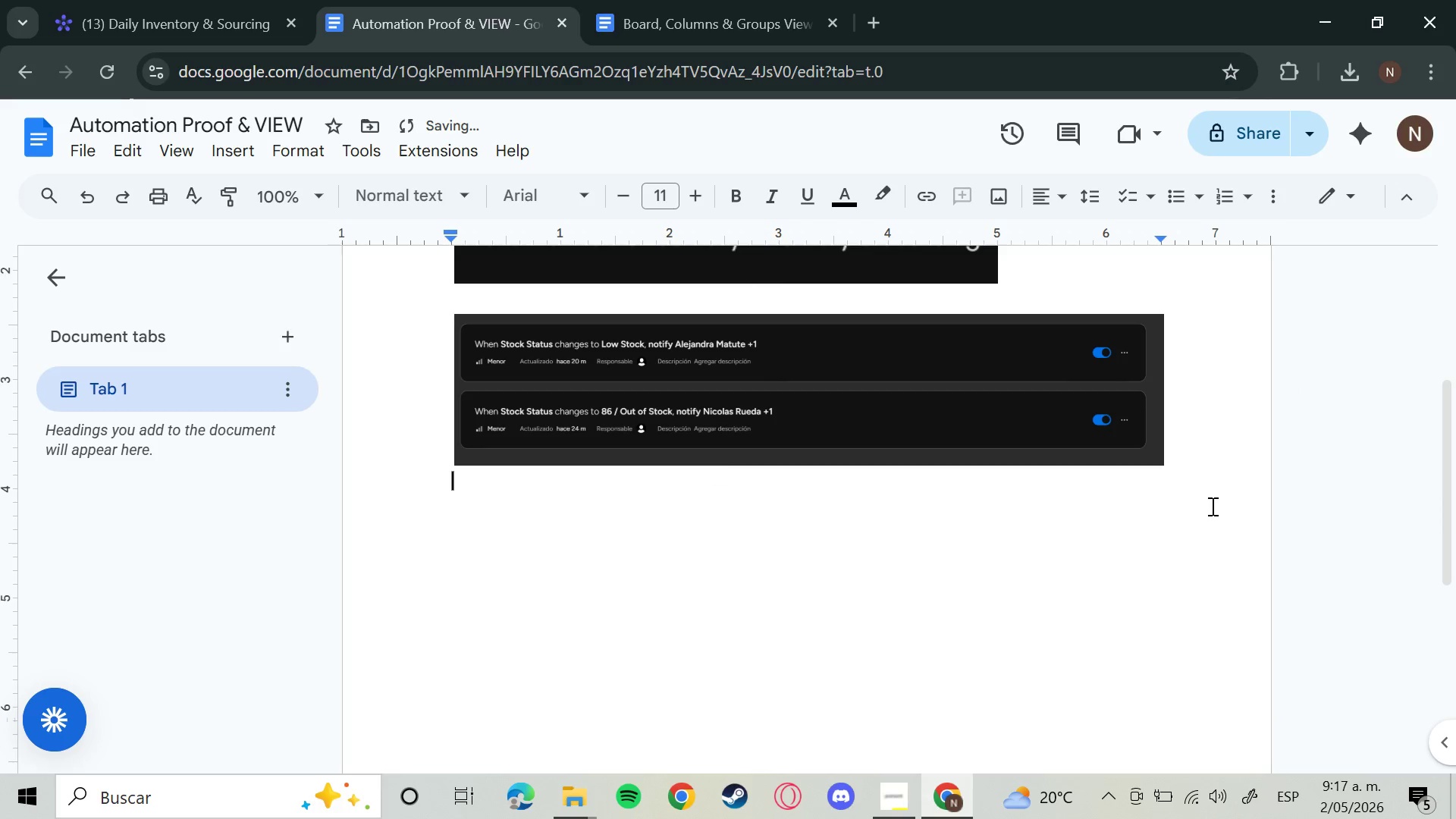 
key(Control+V)
 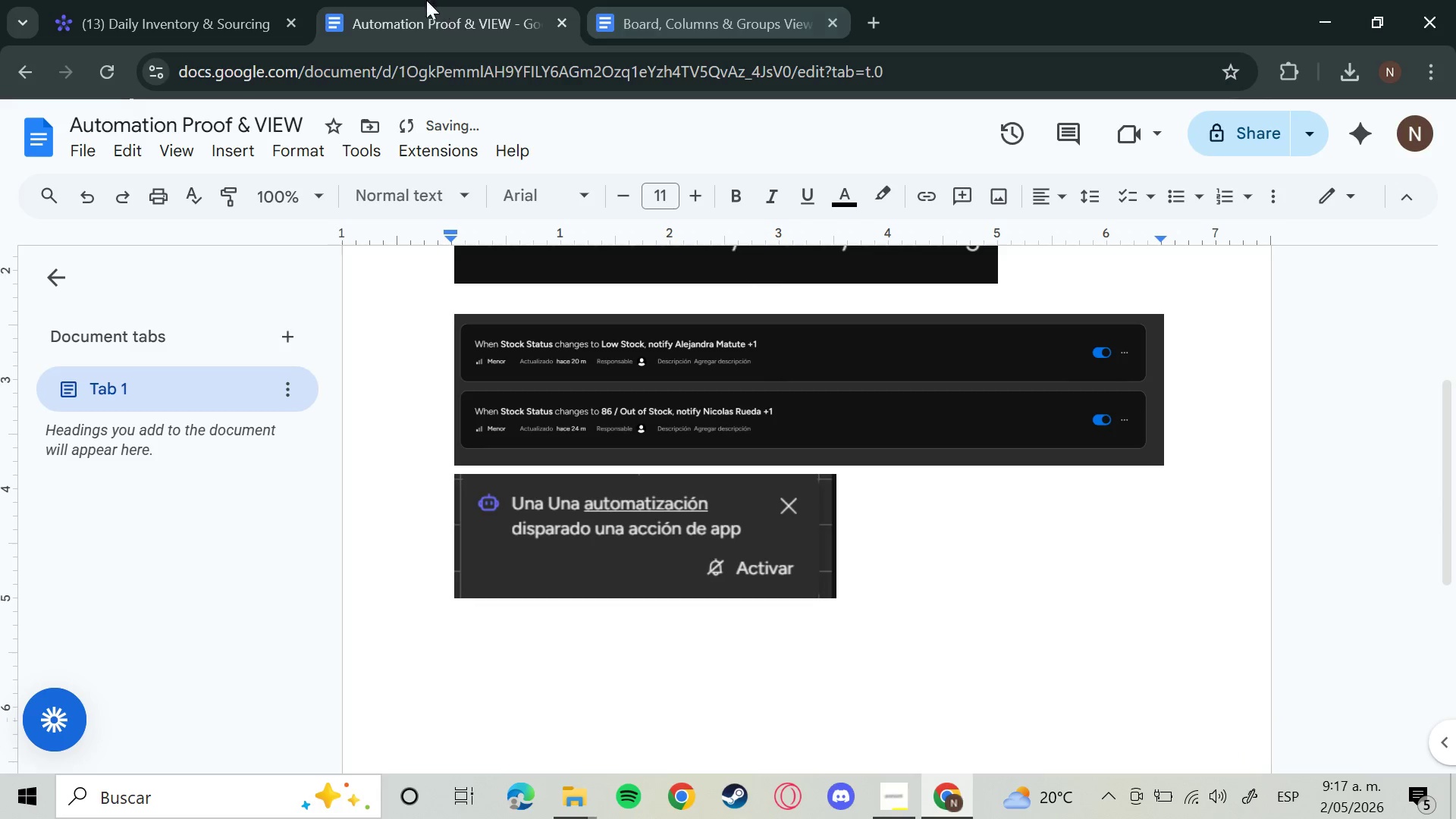 
left_click([109, 0])
 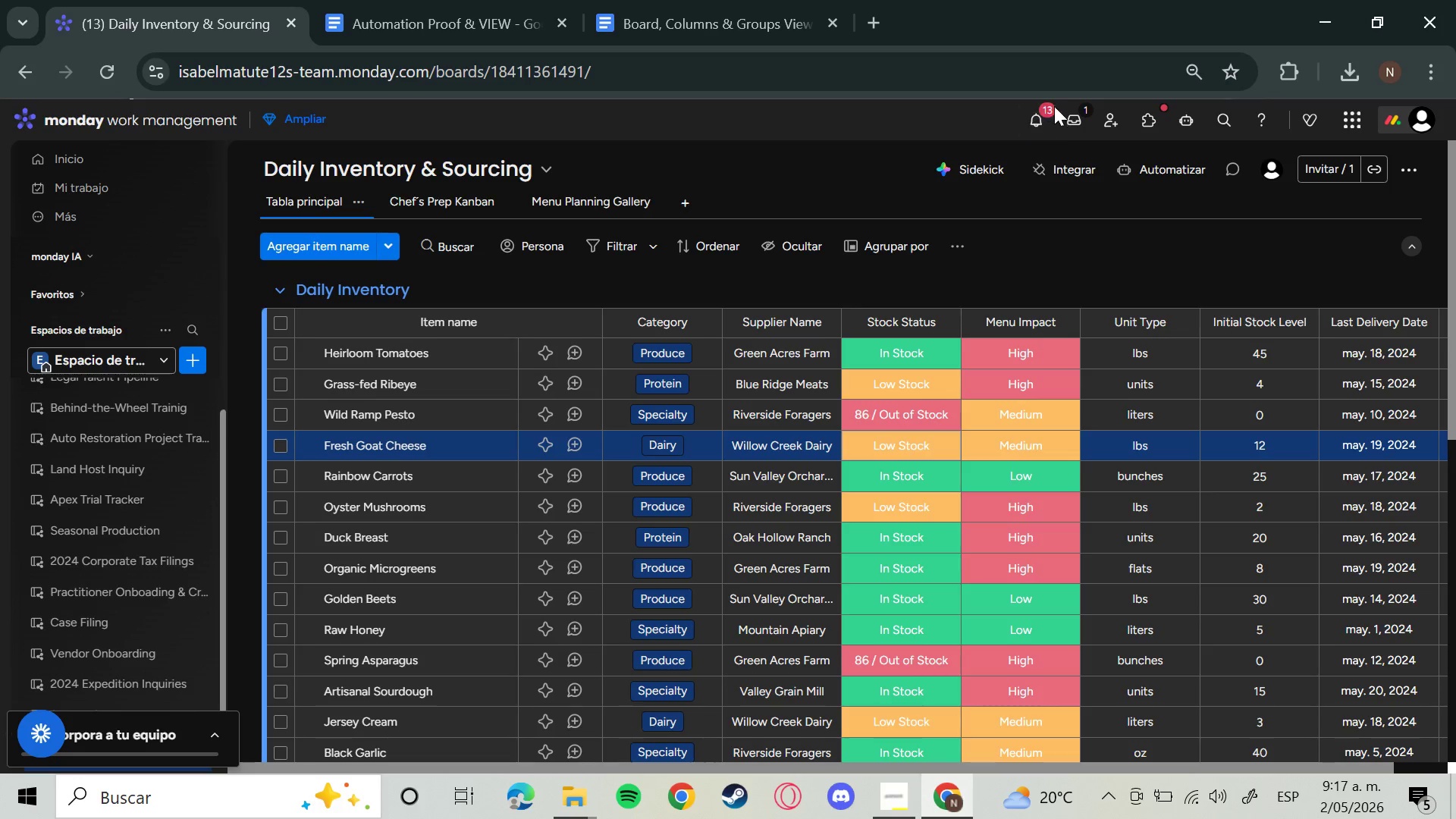 
left_click([1037, 125])
 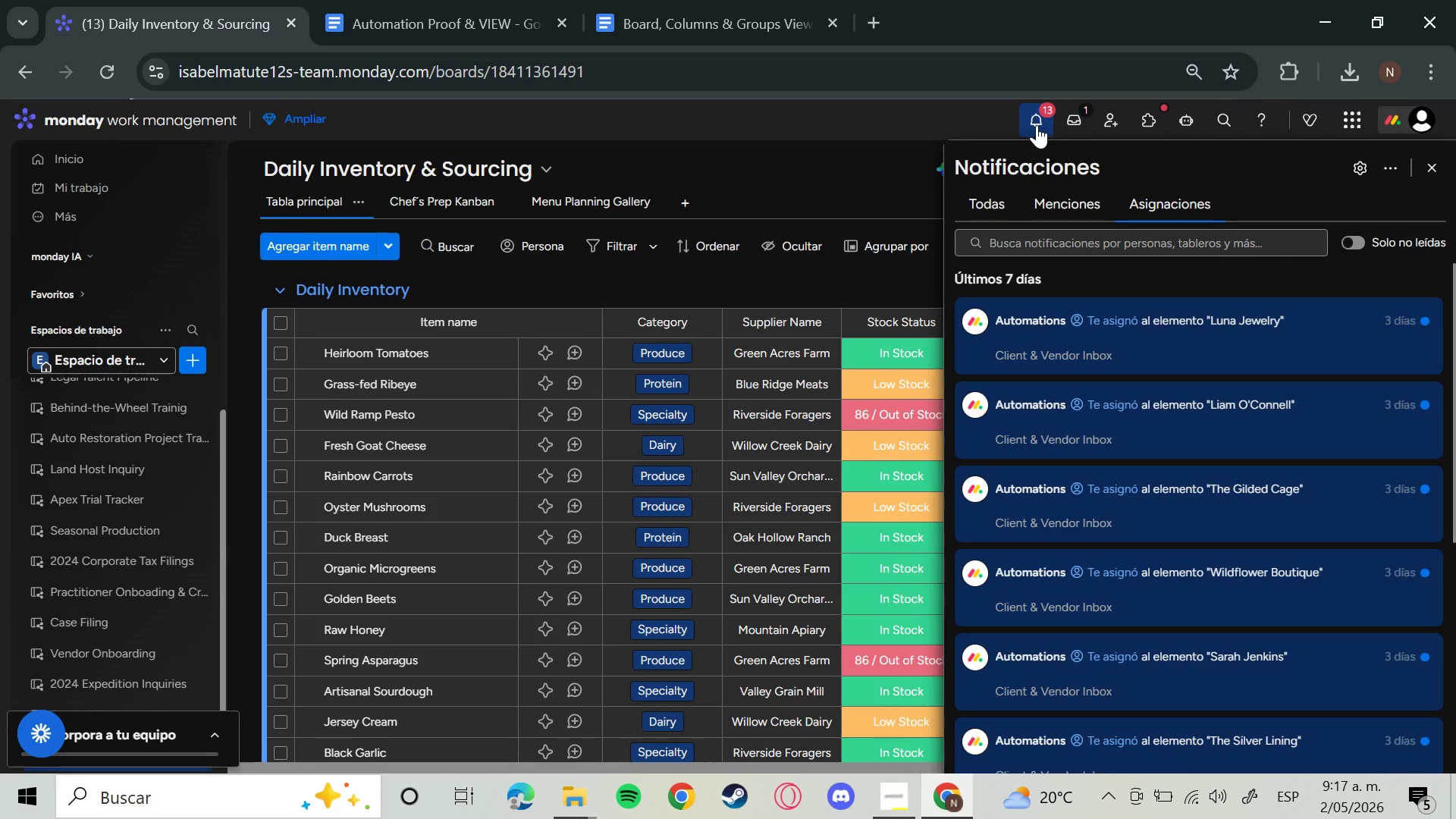 
left_click([1037, 125])
 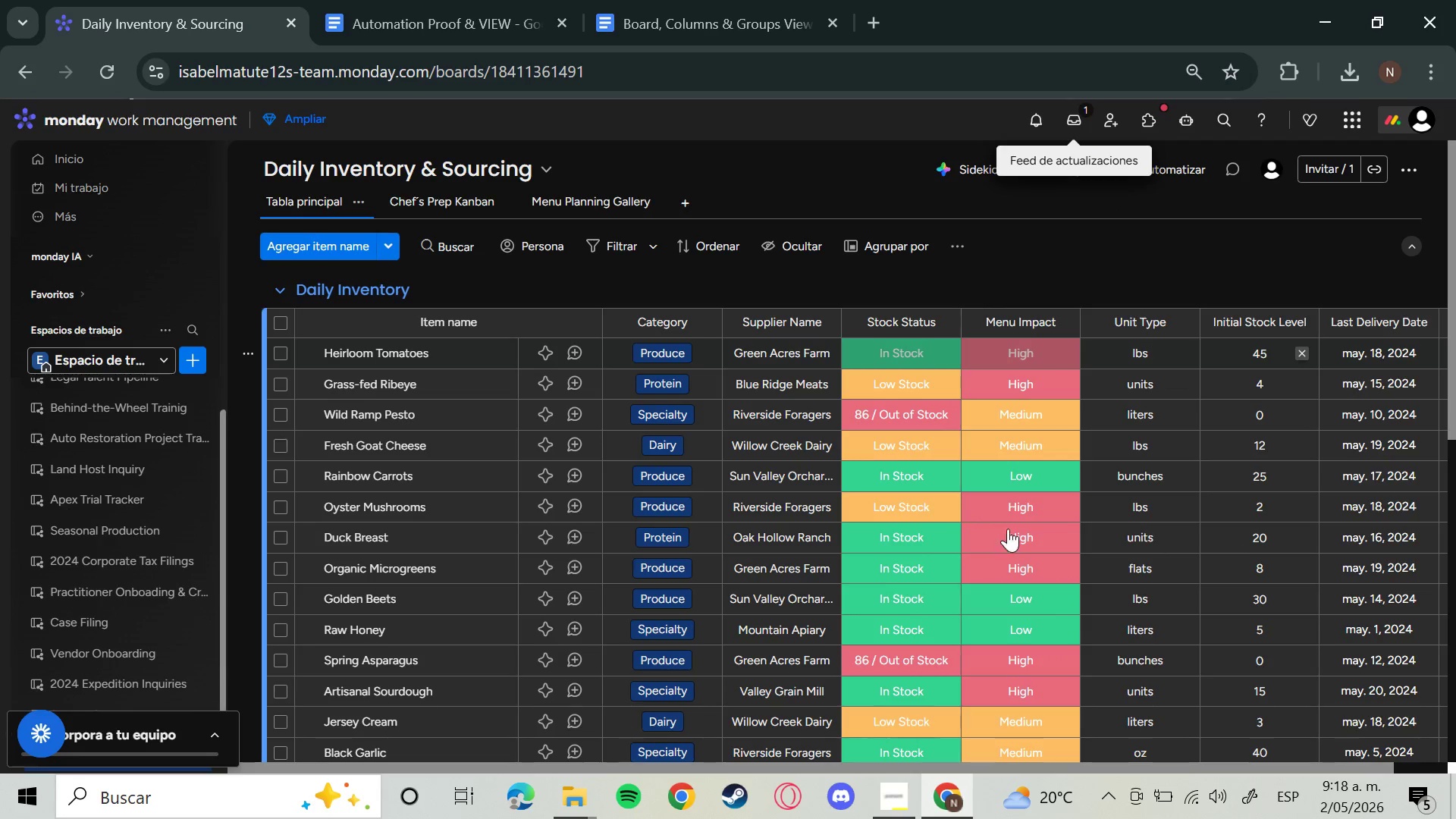 
wait(10.65)
 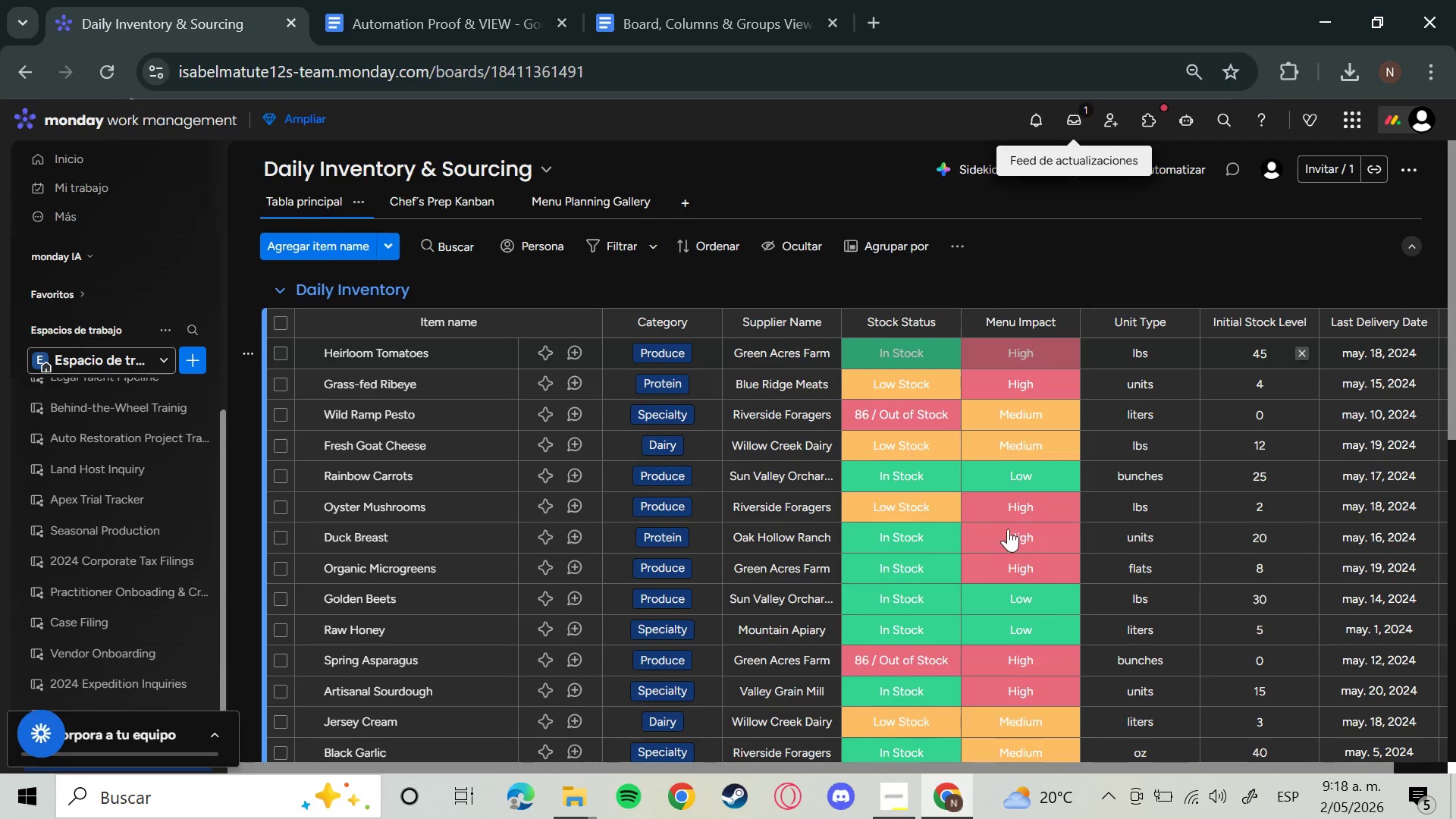 
mouse_move([1154, 121])
 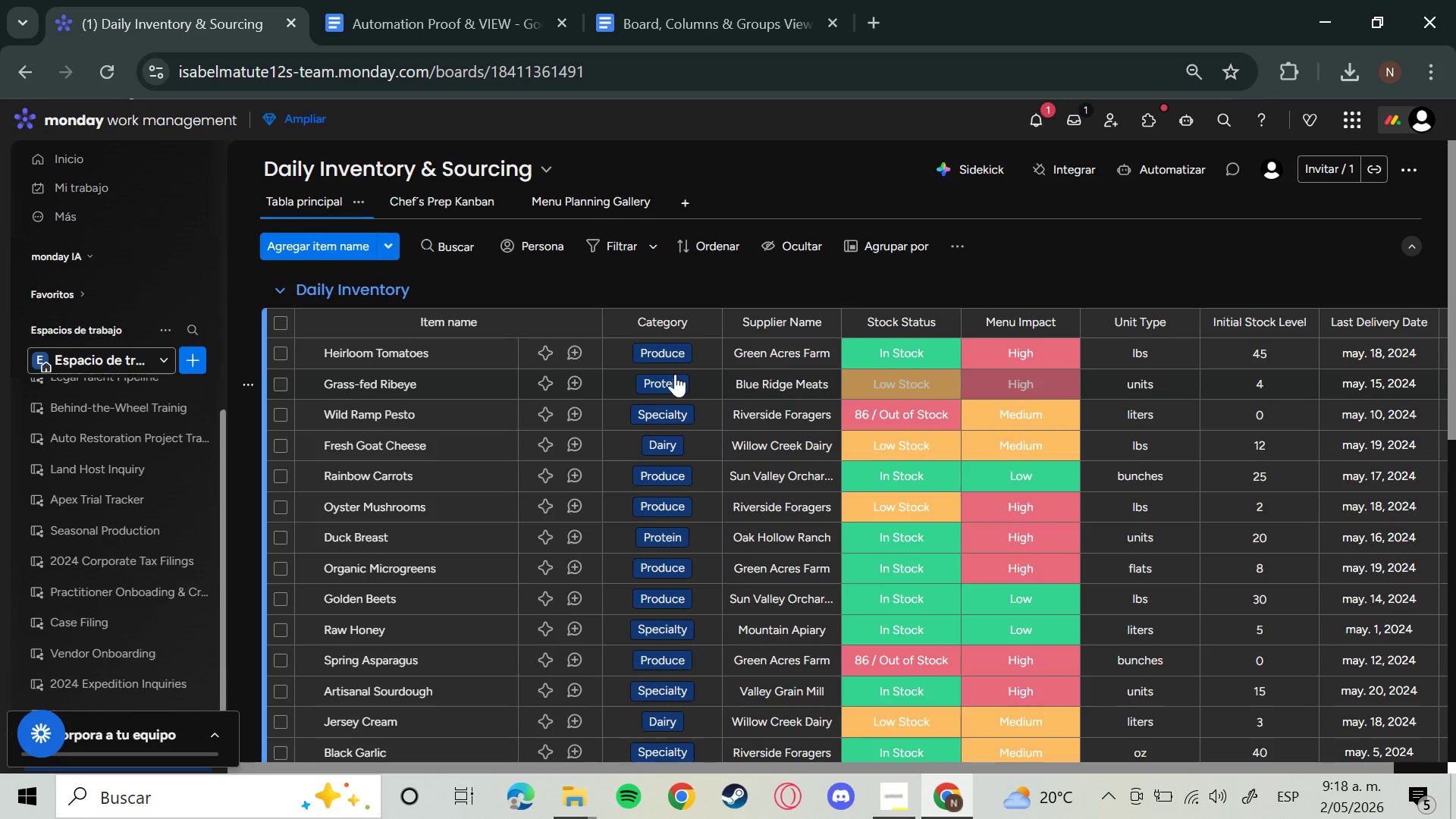 
wait(39.83)
 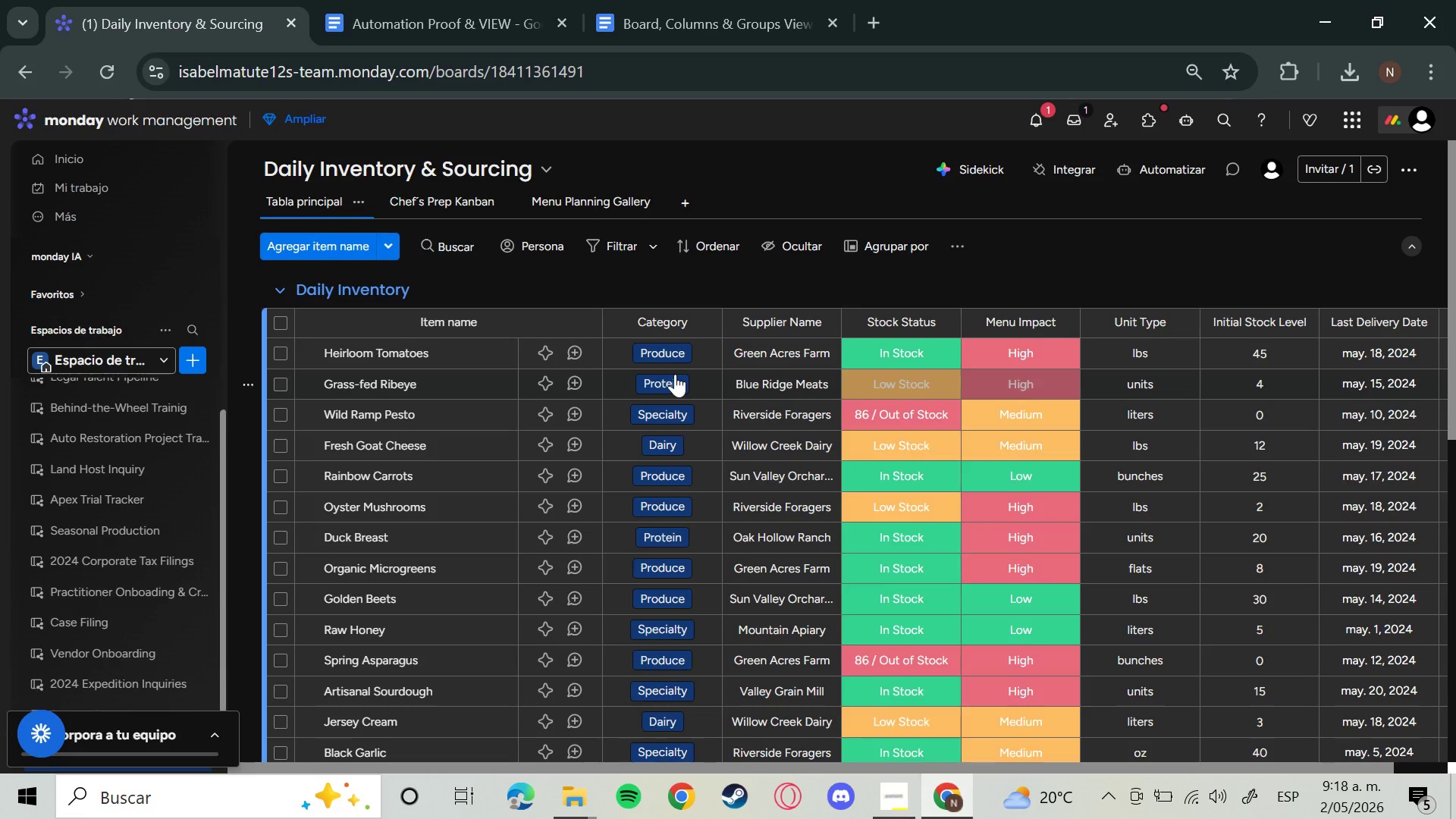 
left_click([1028, 118])
 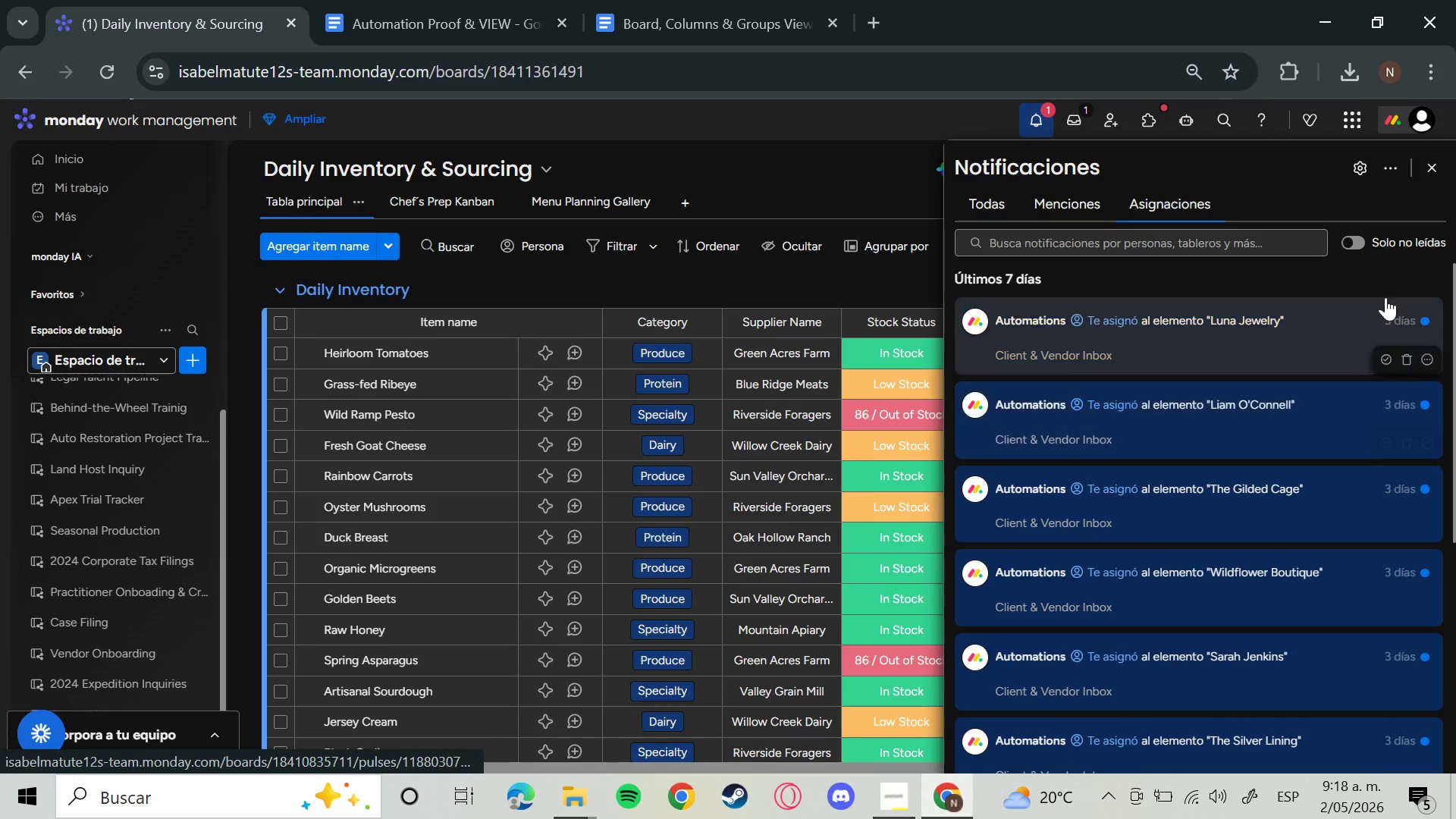 
left_click([1353, 240])
 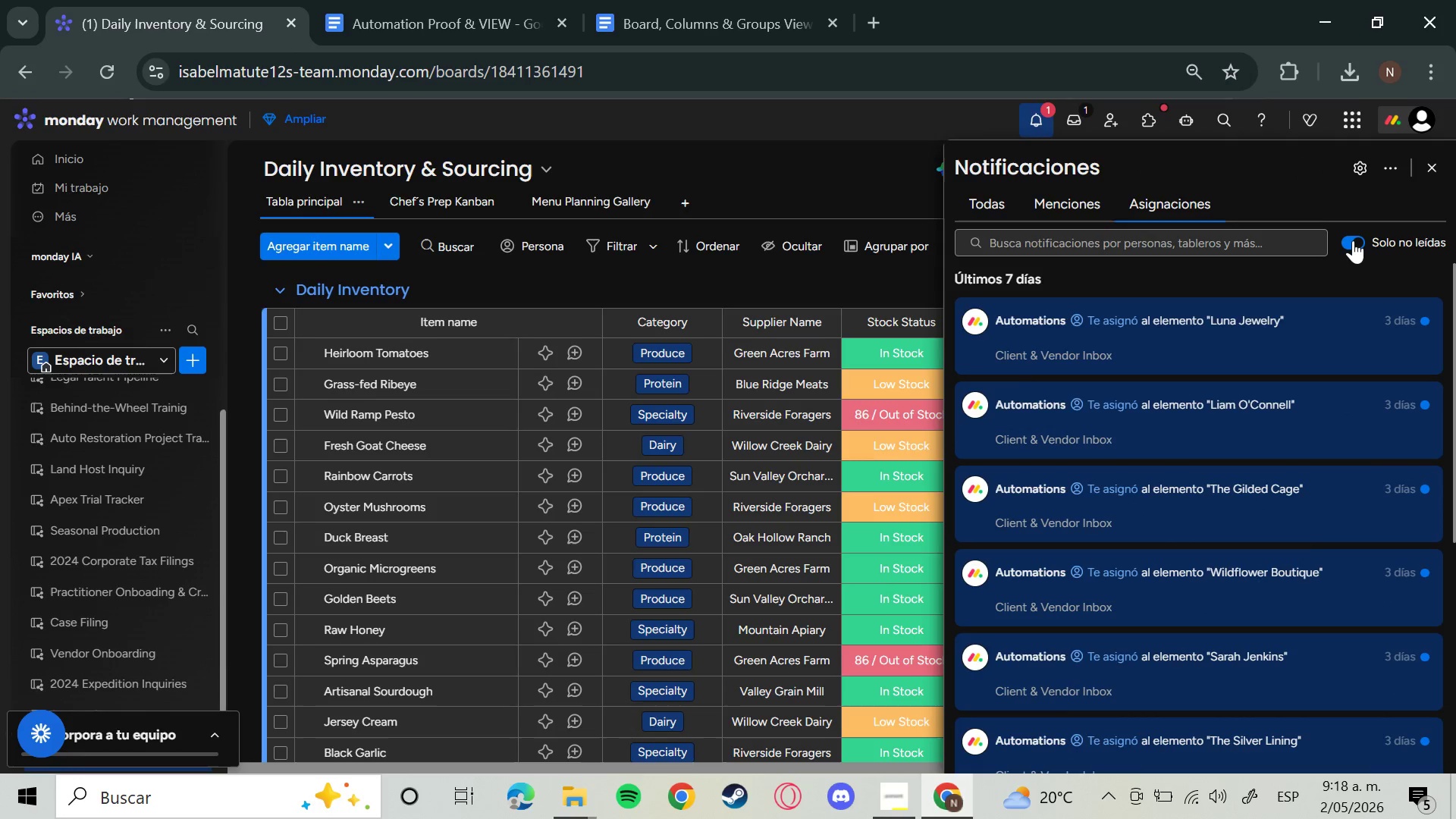 
left_click([1353, 240])
 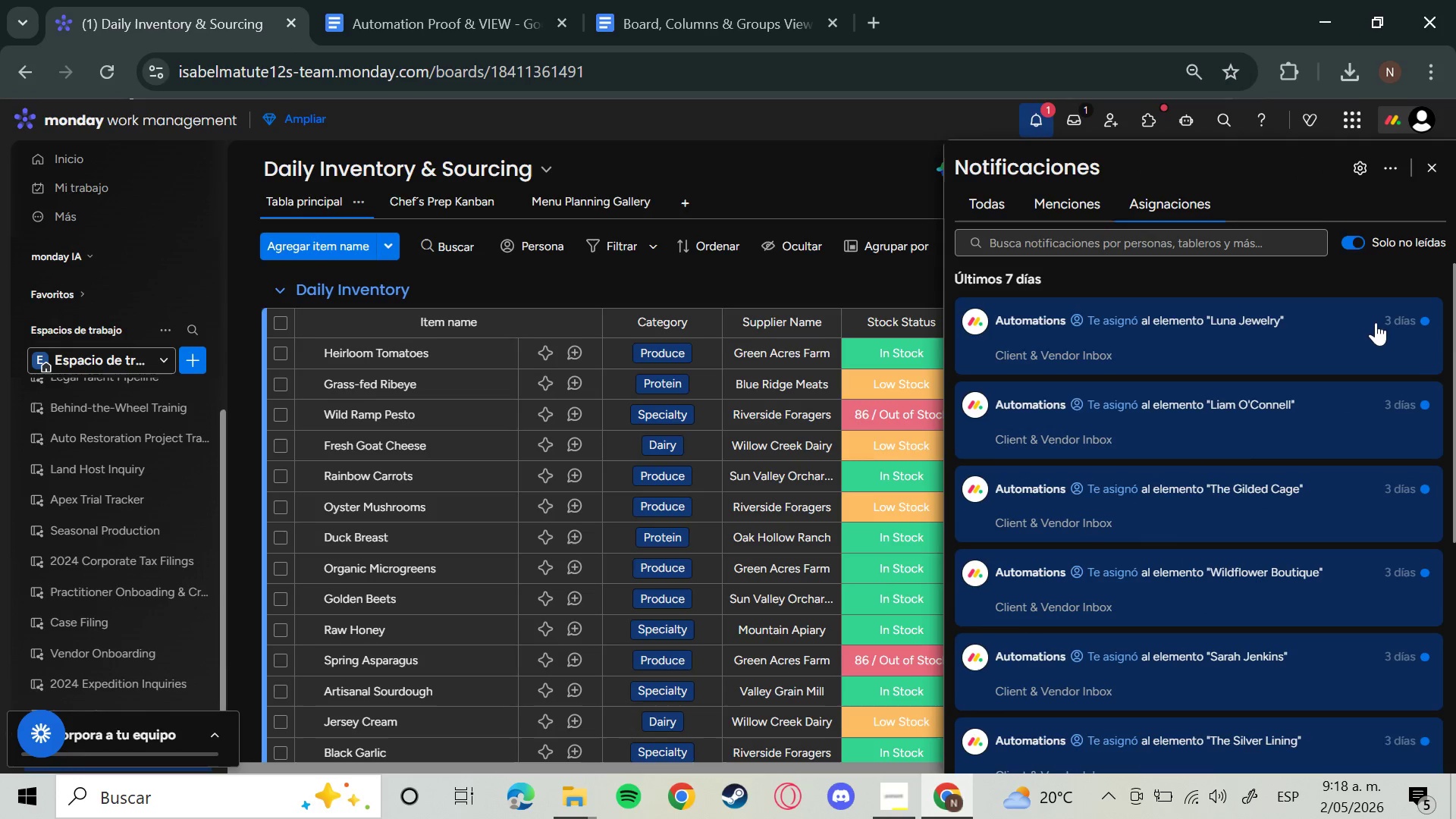 
scroll: coordinate [1410, 362], scroll_direction: down, amount: 9.0
 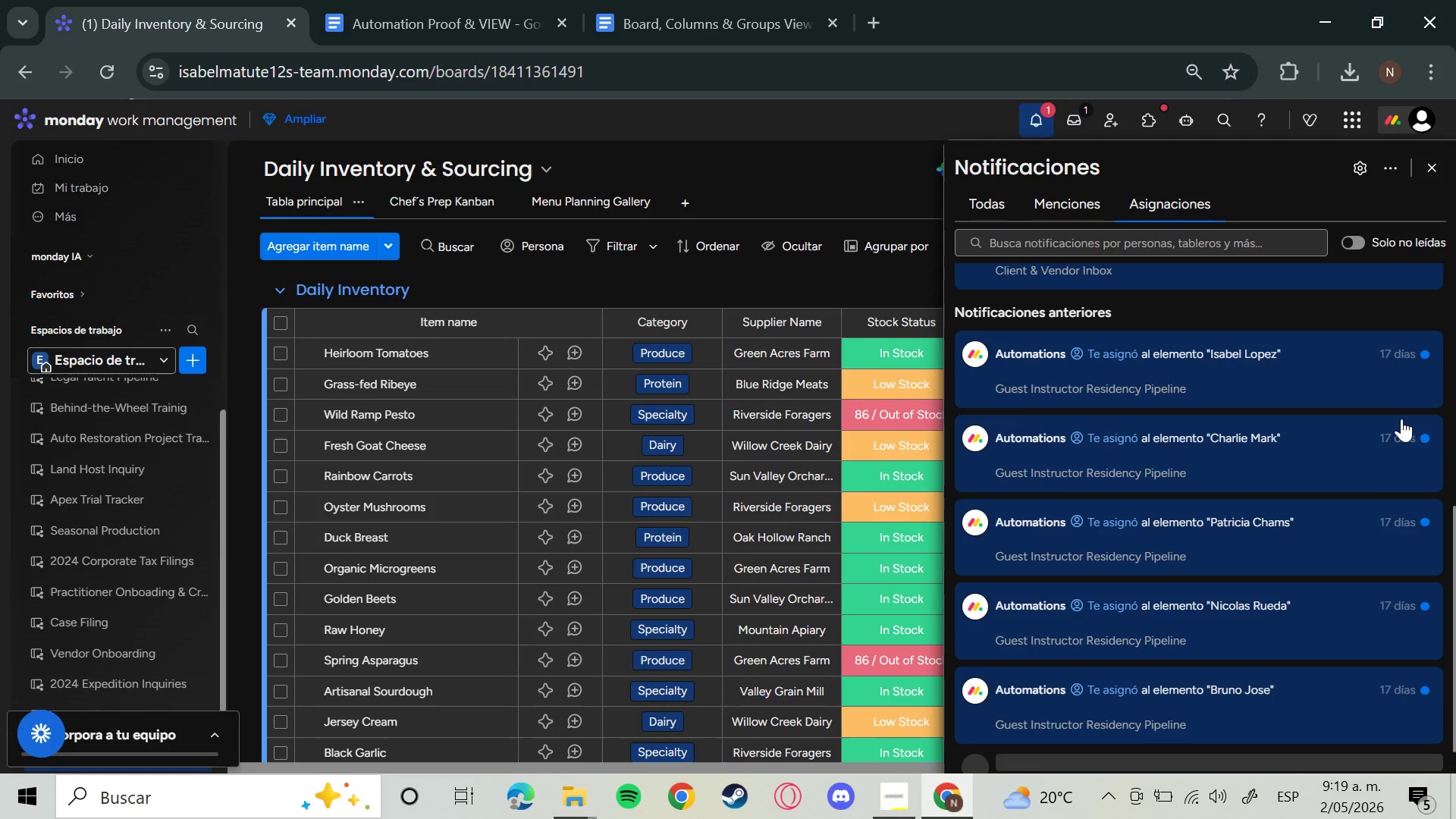 
scroll: coordinate [1400, 419], scroll_direction: up, amount: 10.0
 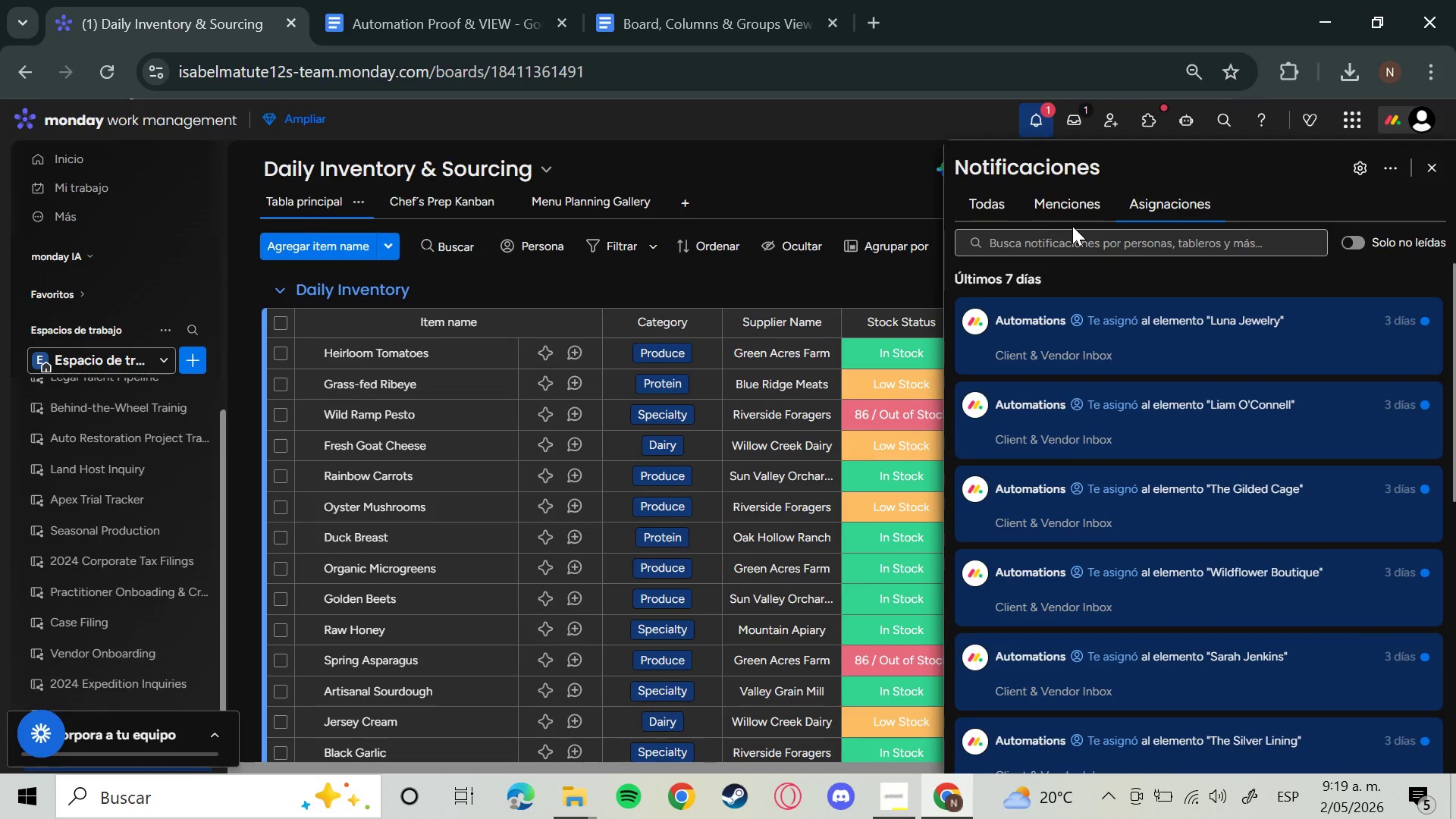 
double_click([1074, 215])
 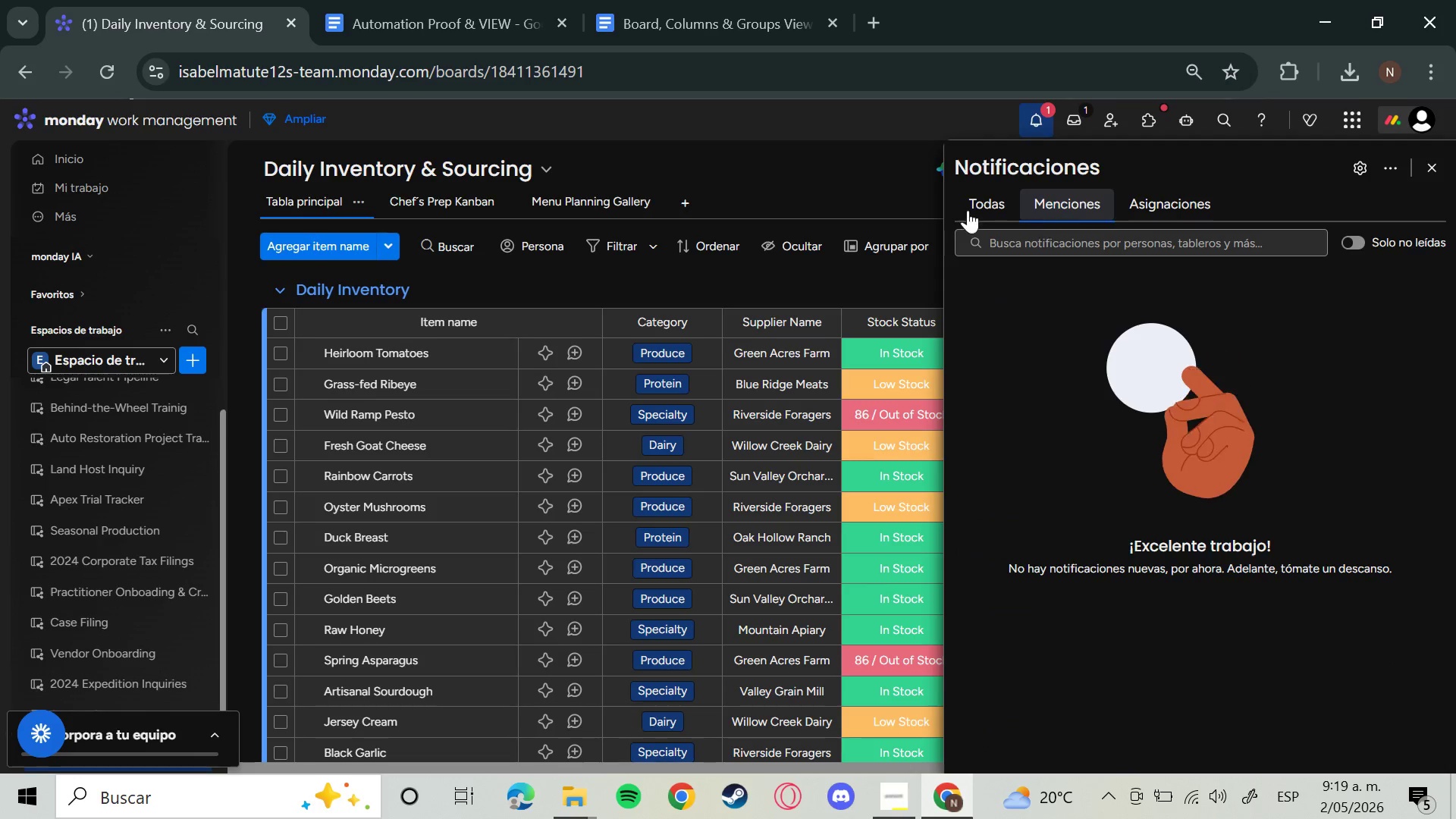 
left_click([964, 210])
 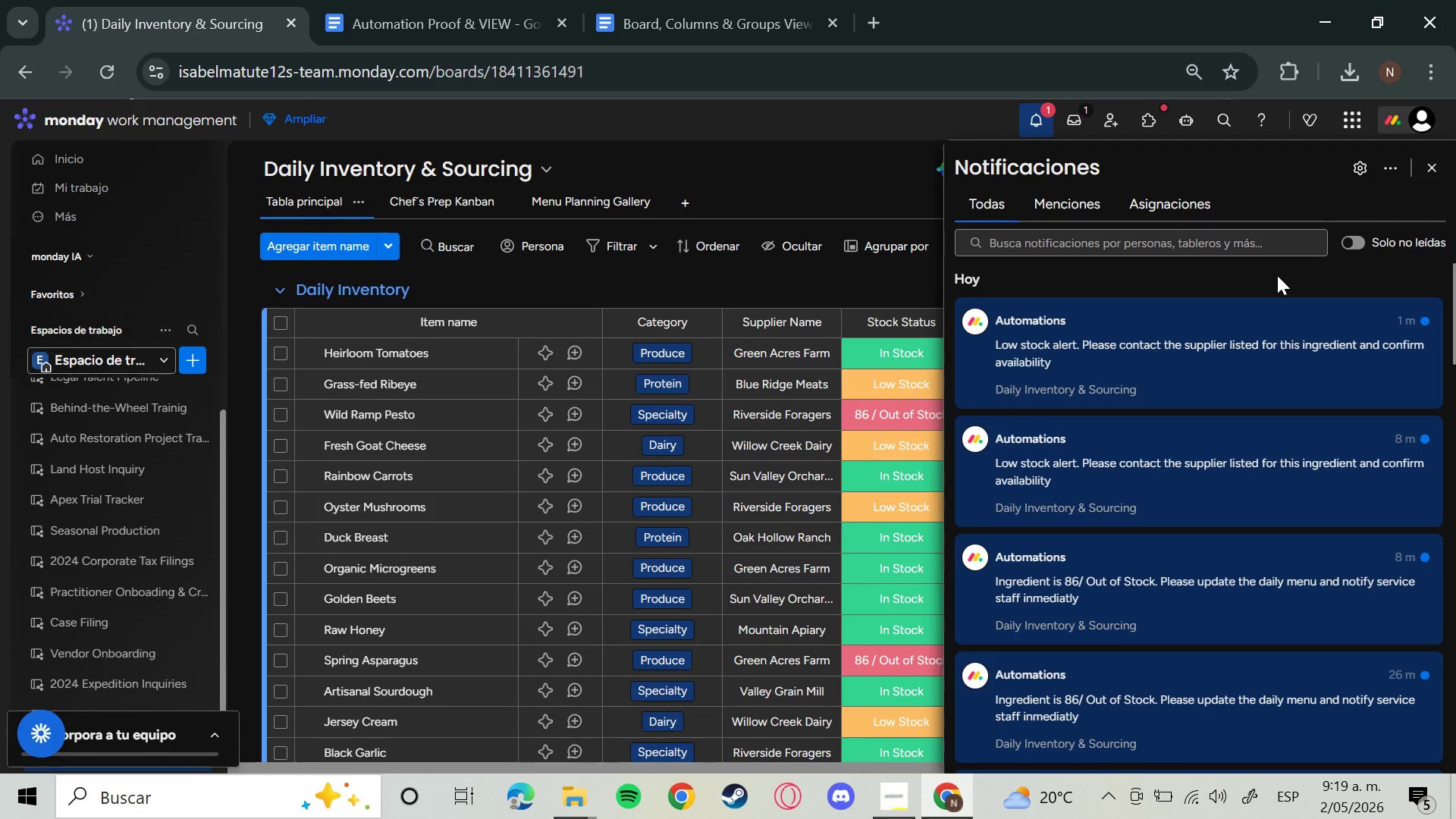 
wait(6.75)
 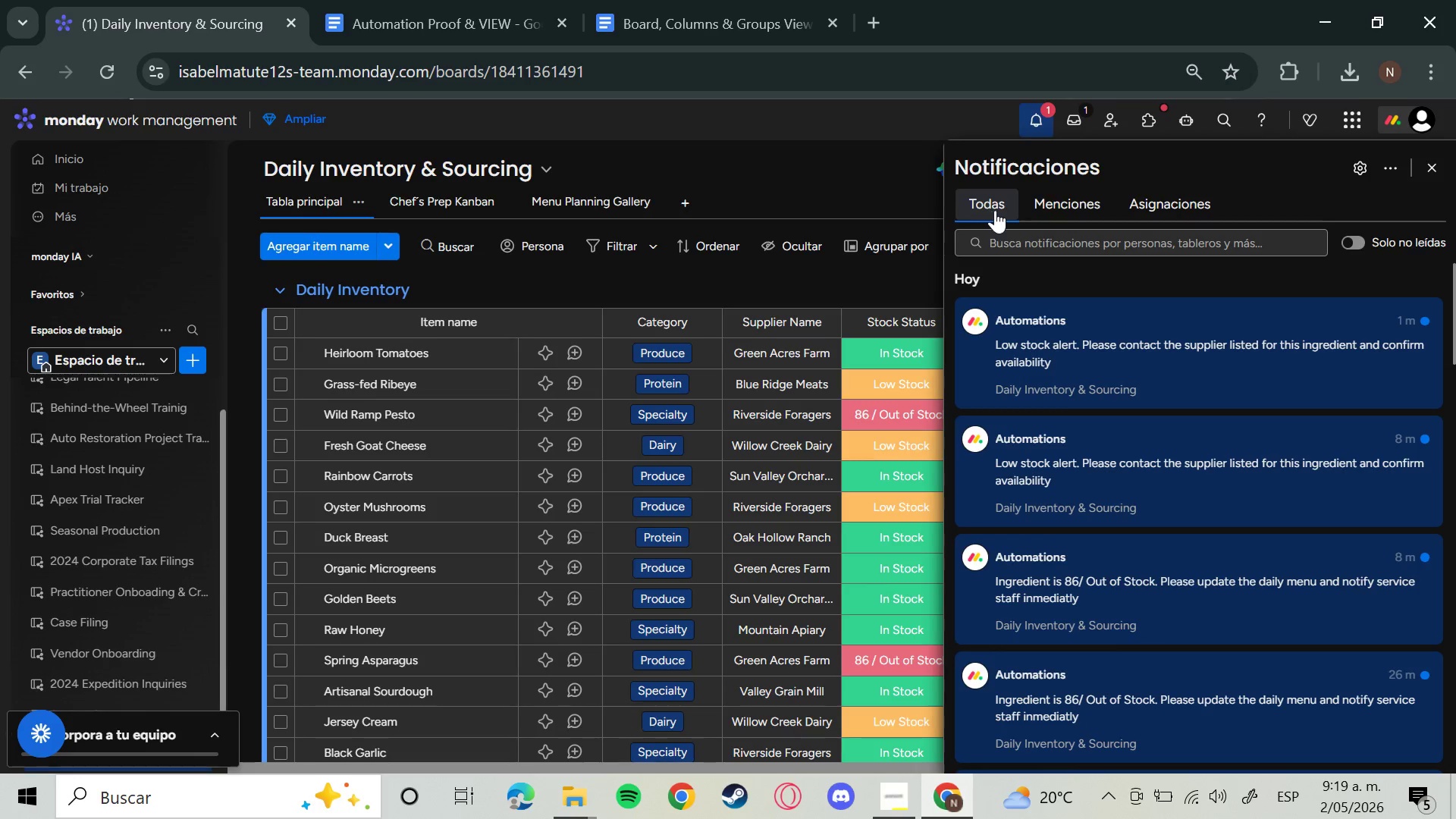 
hold_key(key=MetaLeft, duration=1.72)
 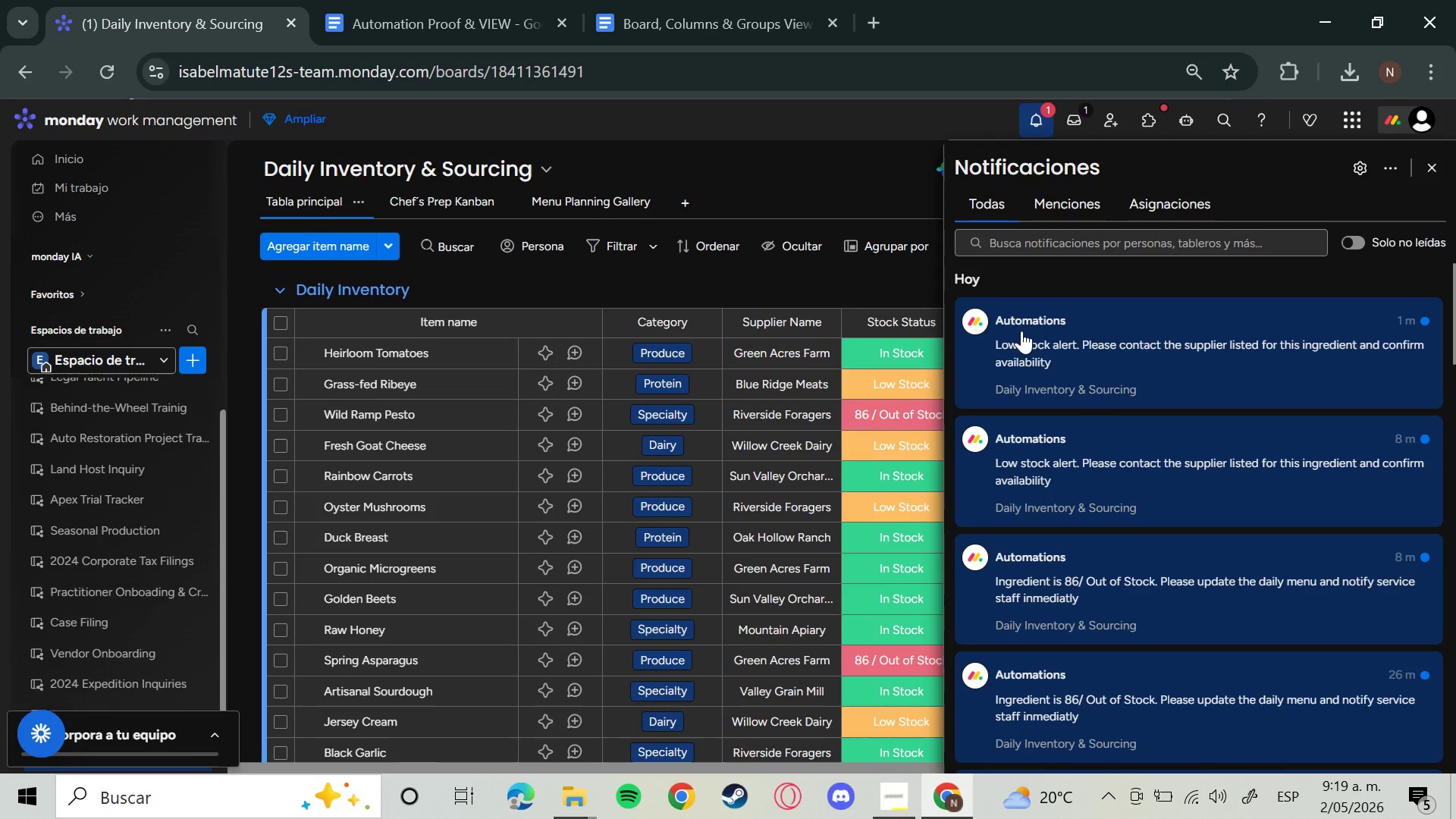 
hold_key(key=ShiftLeft, duration=1.39)
 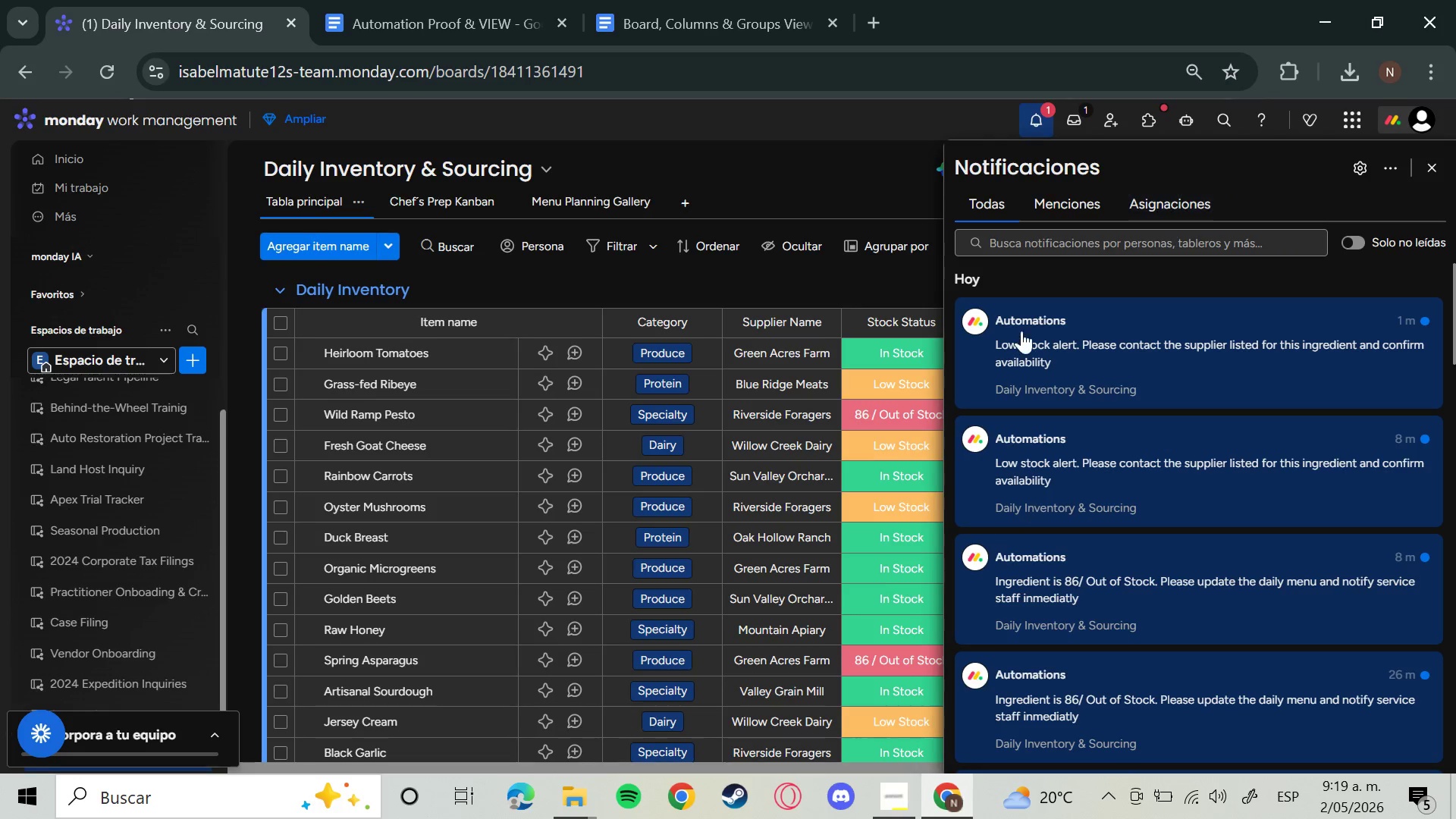 
hold_key(key=S, duration=0.31)
 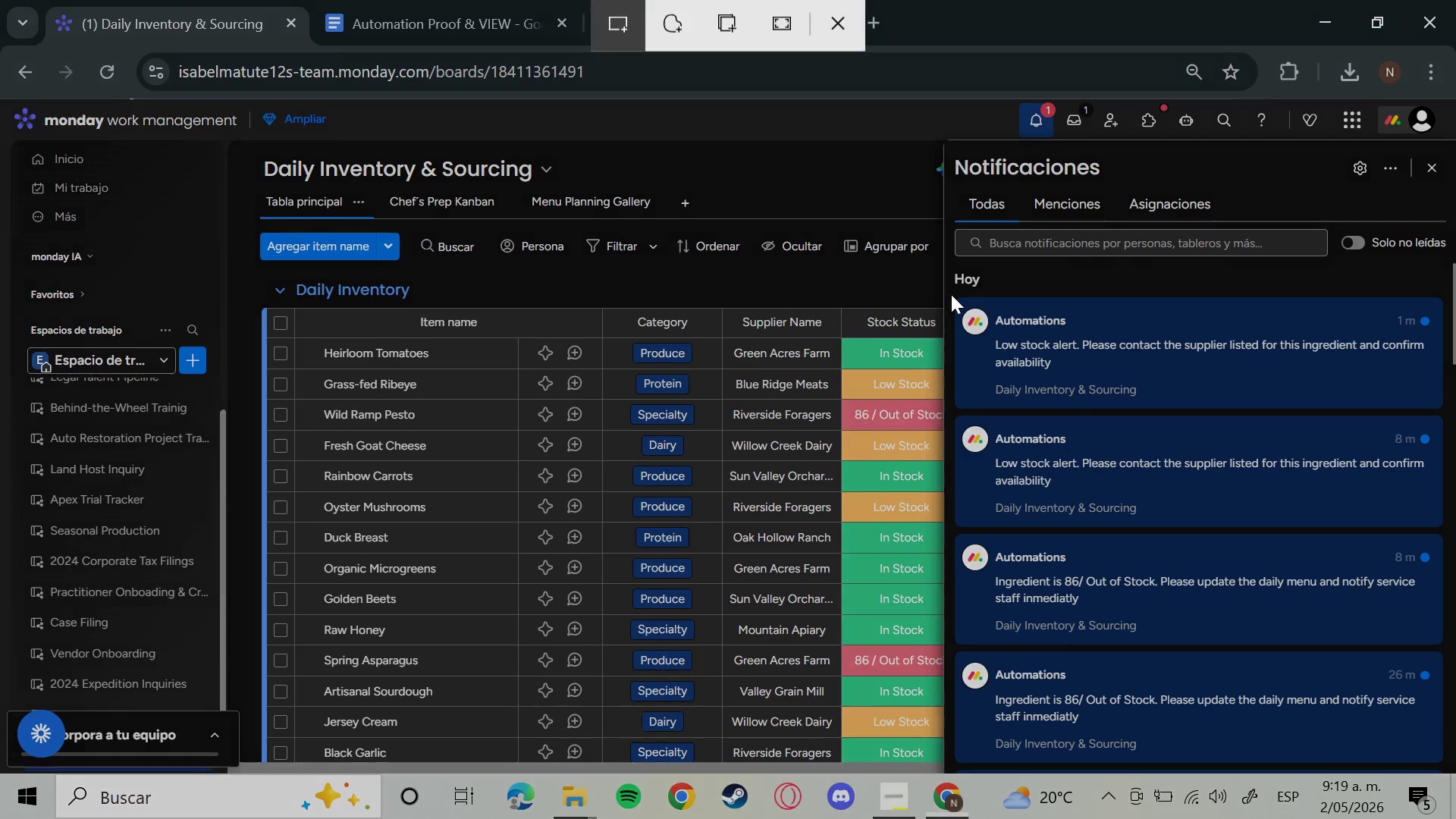 
left_click_drag(start_coordinate=[949, 291], to_coordinate=[1452, 653])
 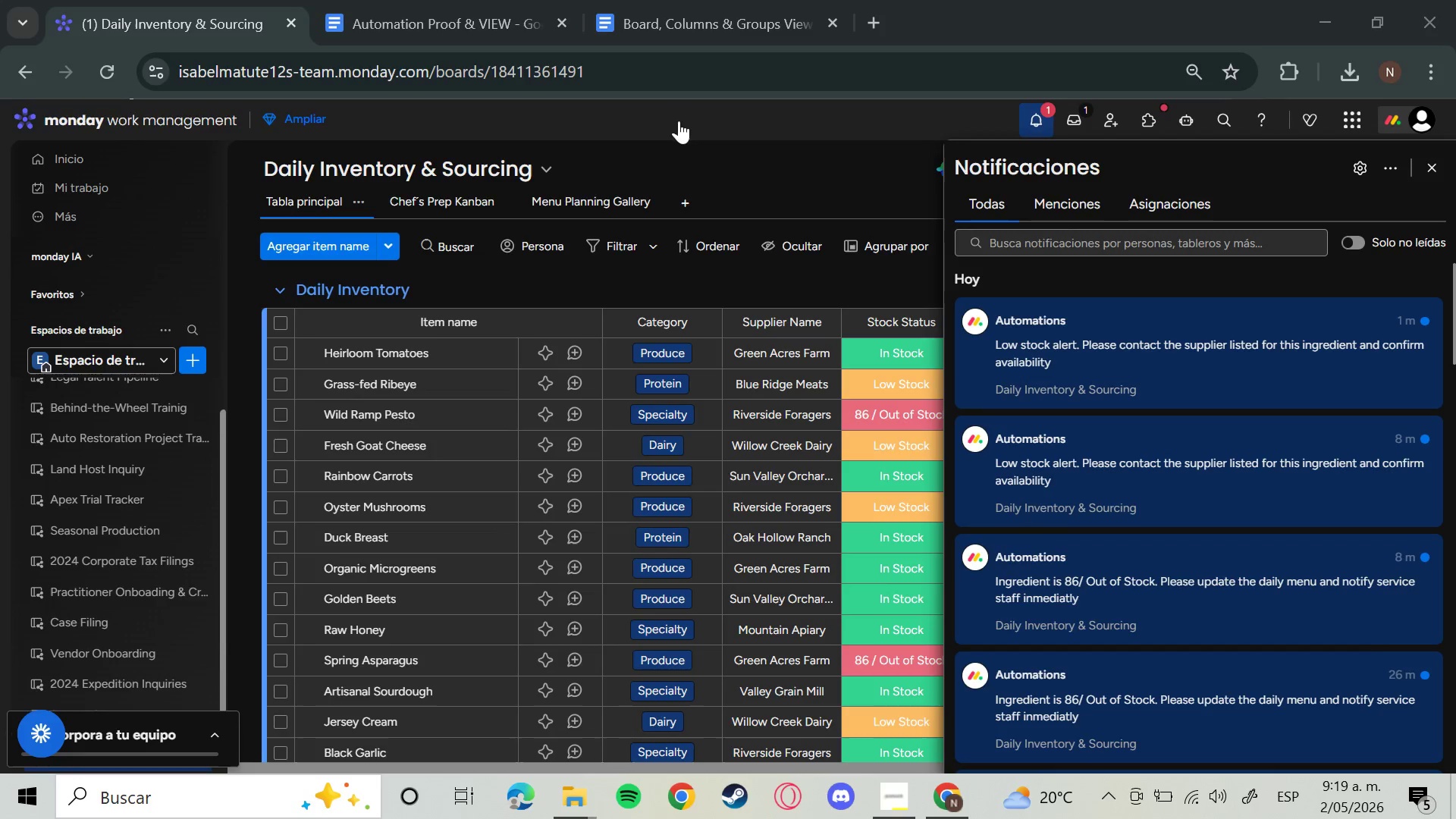 
left_click([515, 0])
 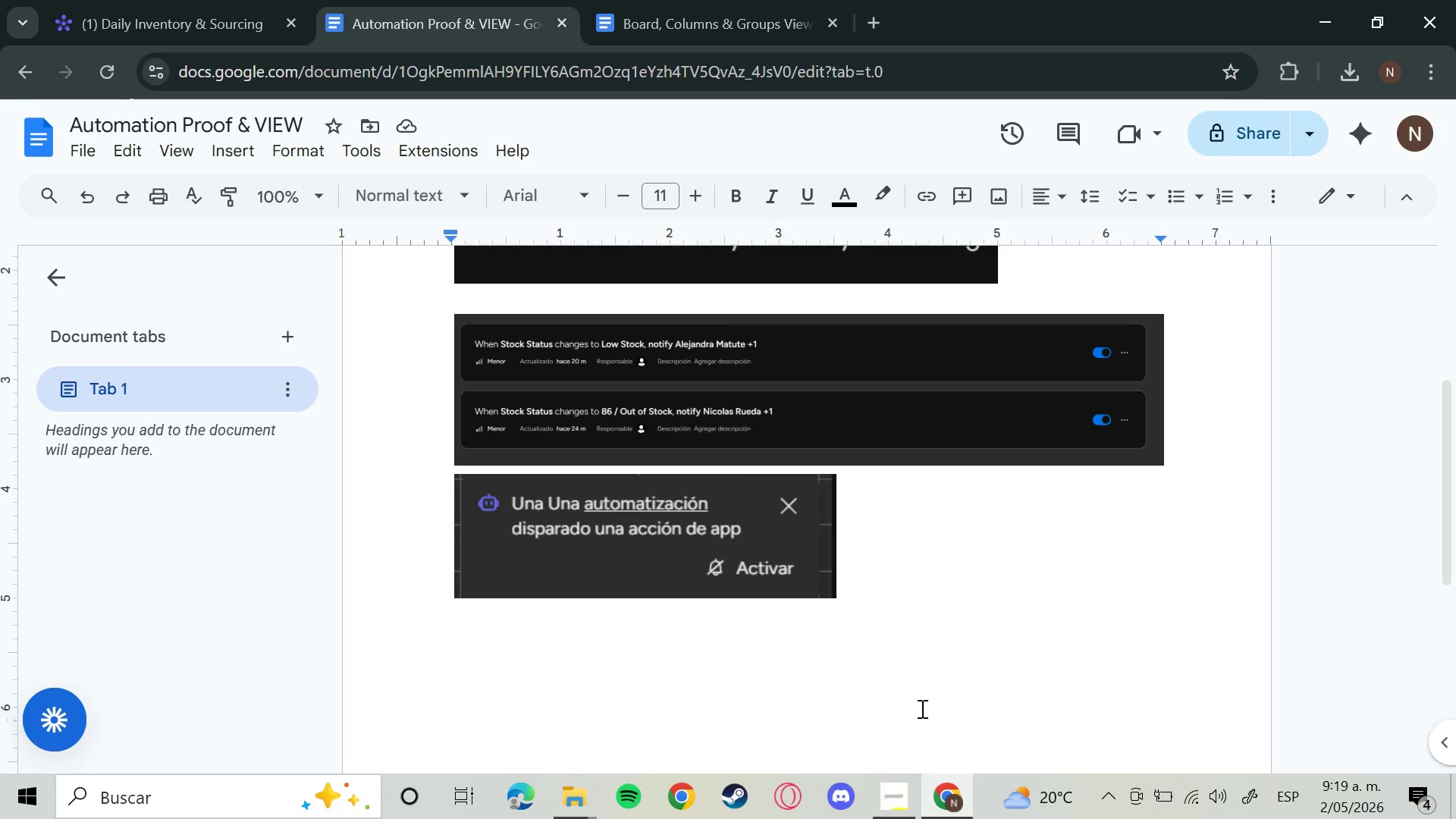 
key(Control+ControlLeft)
 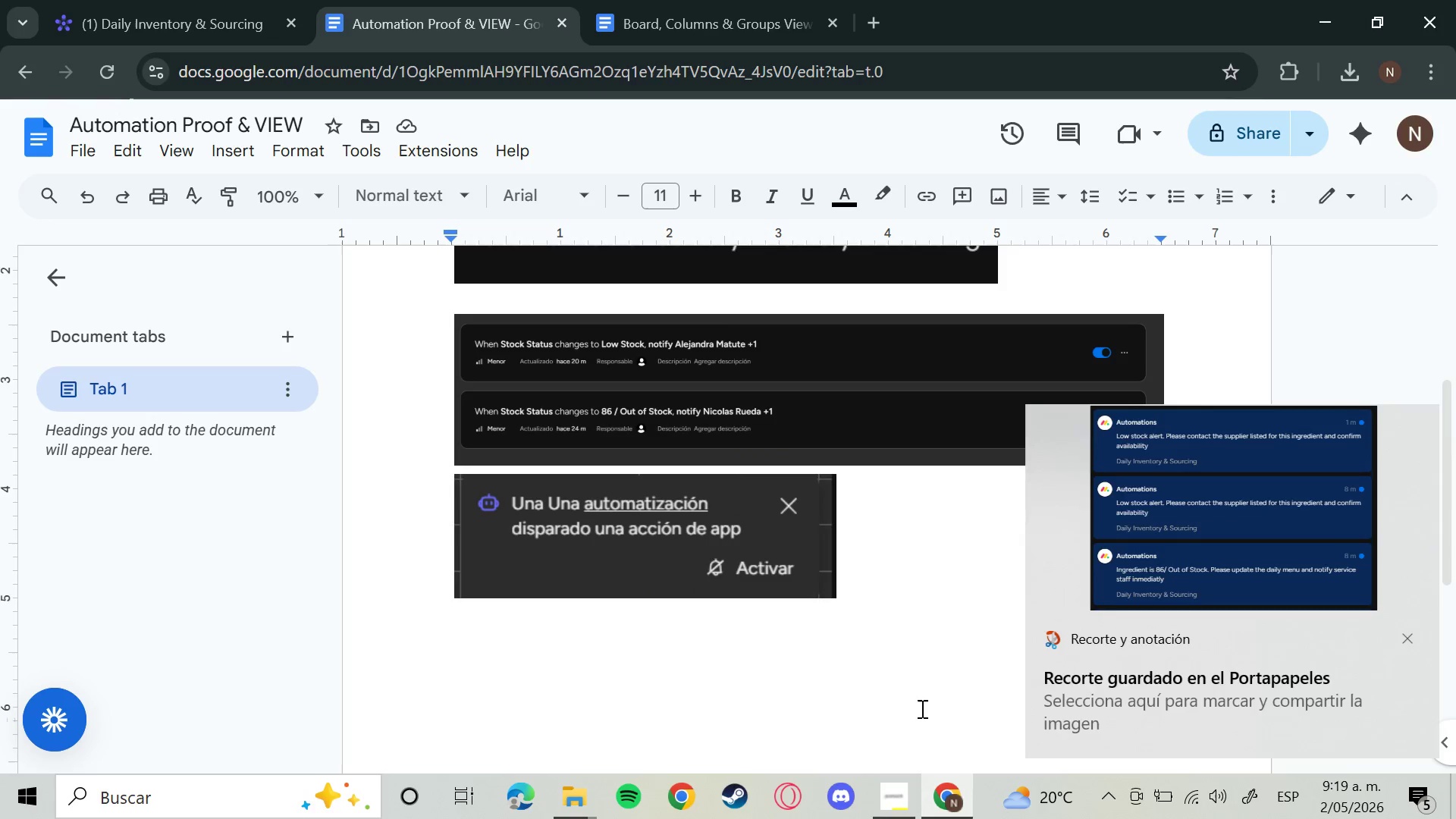 
key(Enter)
 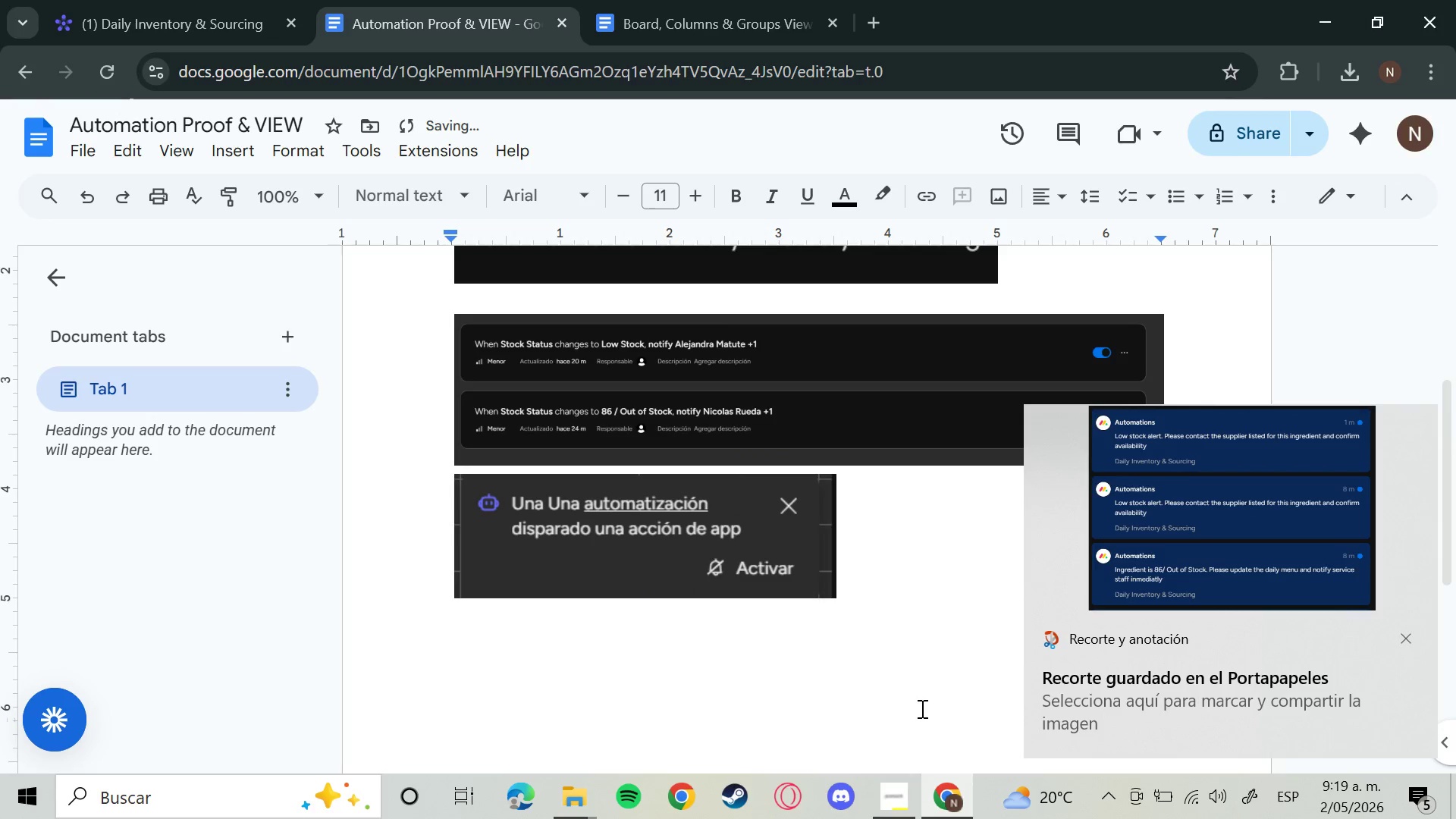 
key(Control+V)
 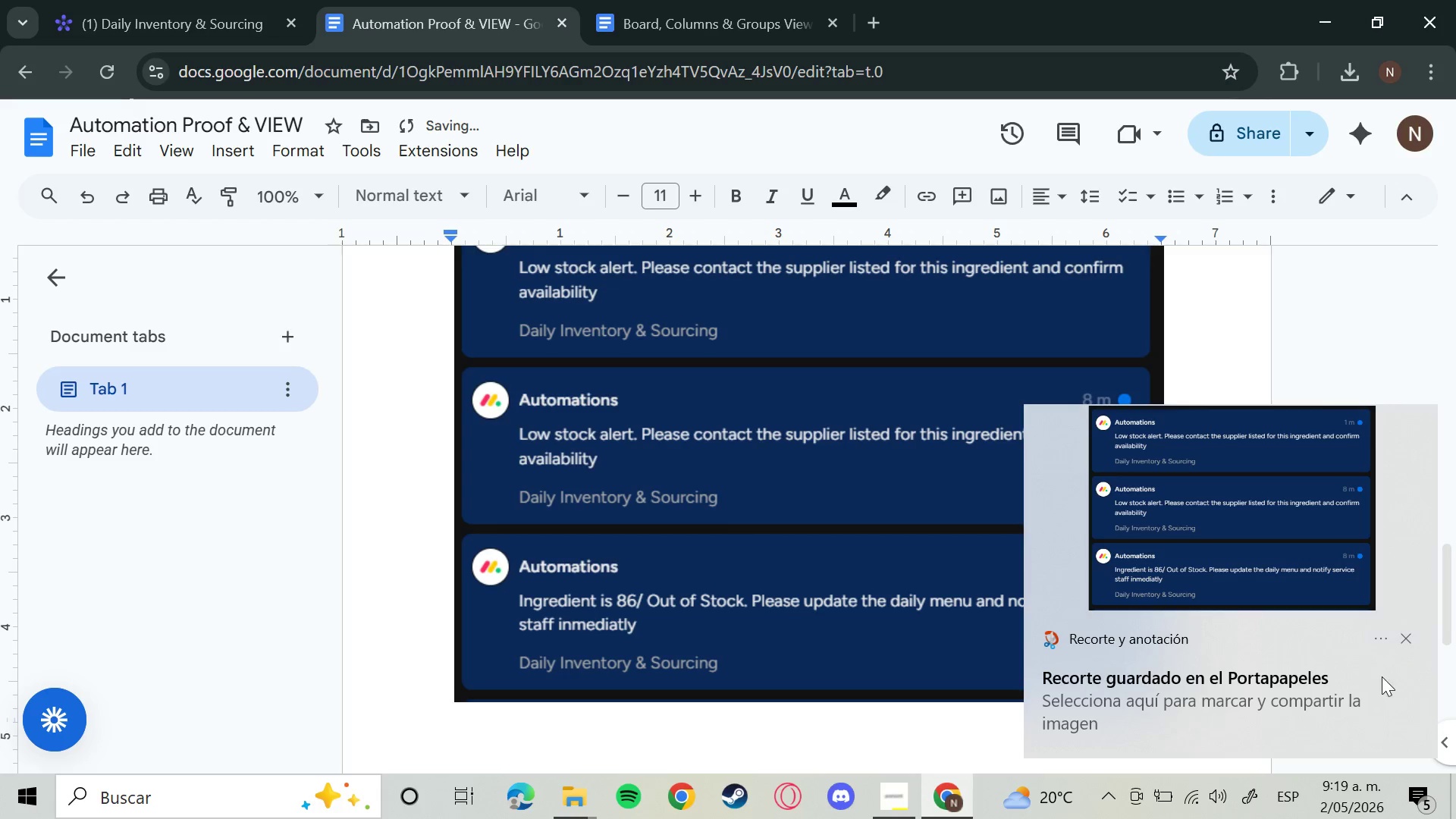 
left_click([1410, 647])
 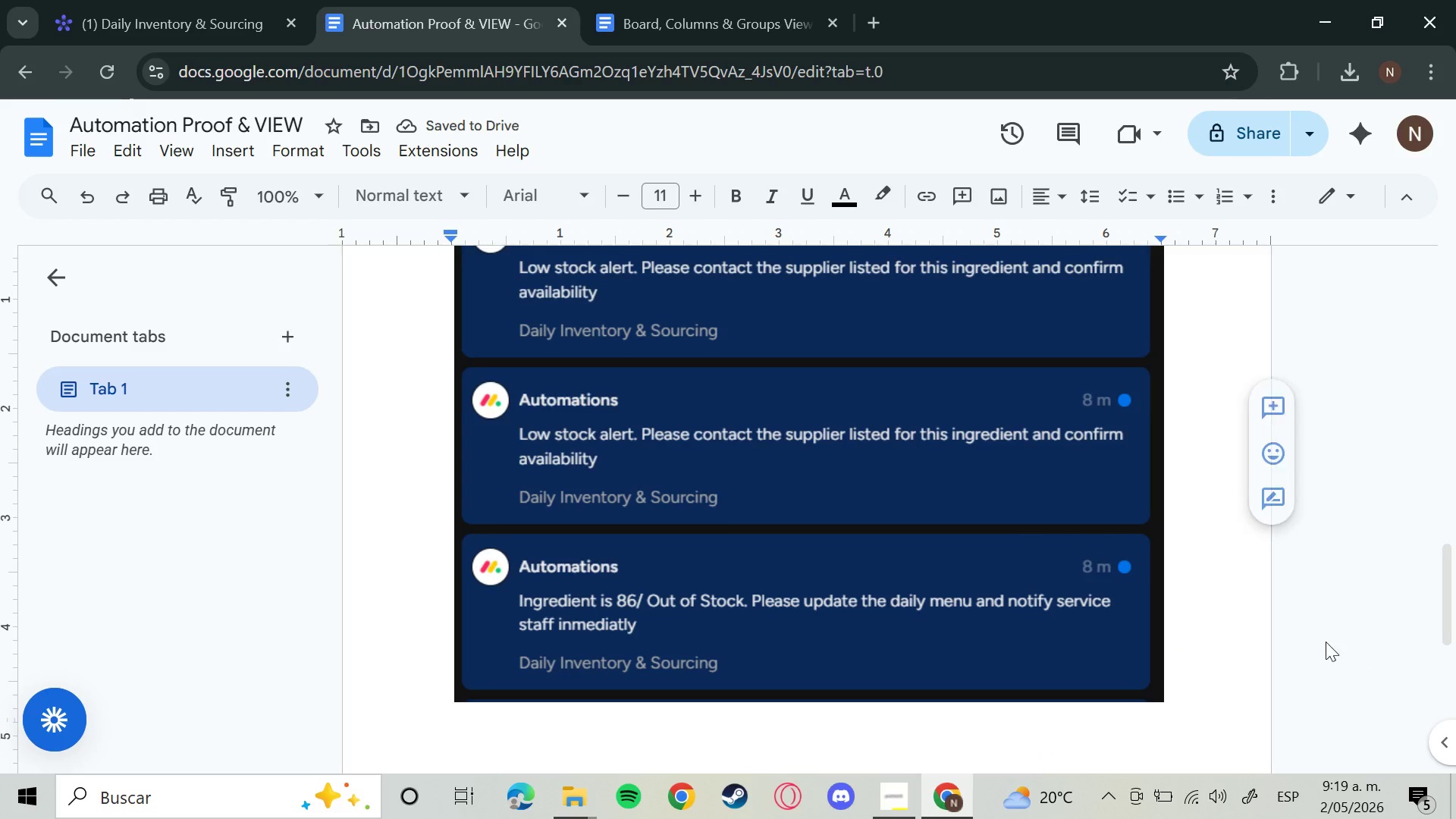 